 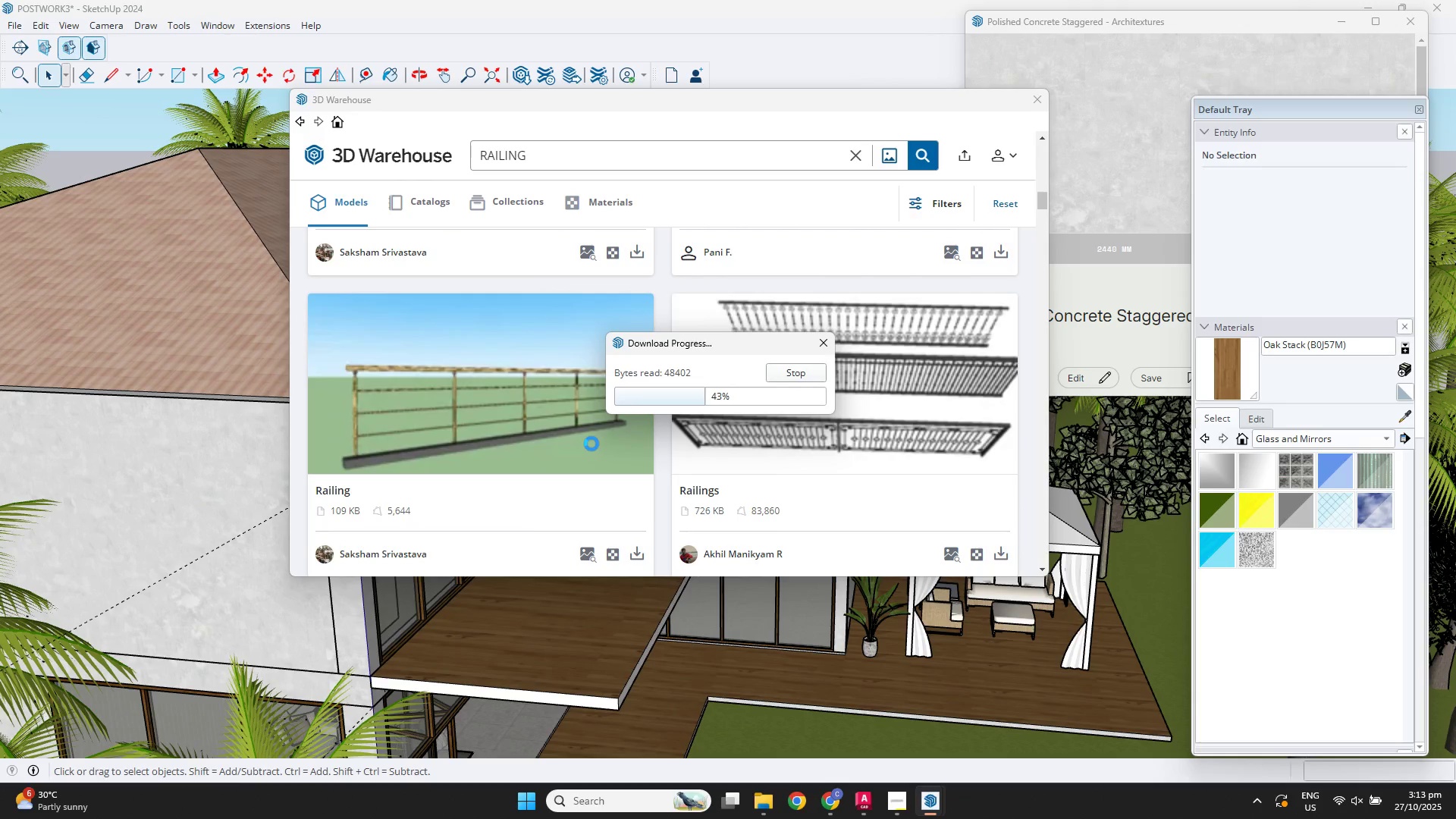 
left_click([606, 700])
 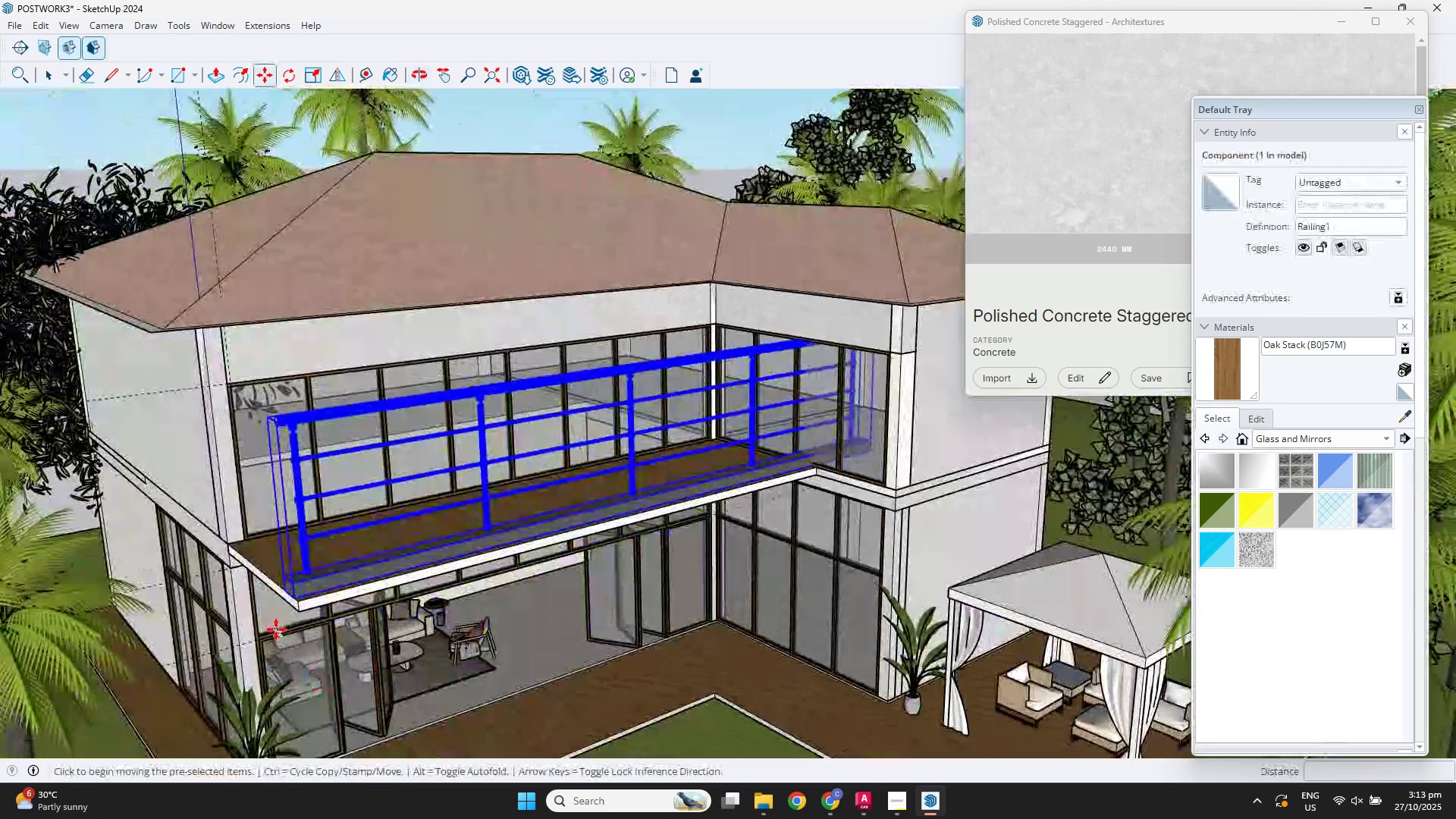 
type(qs)
 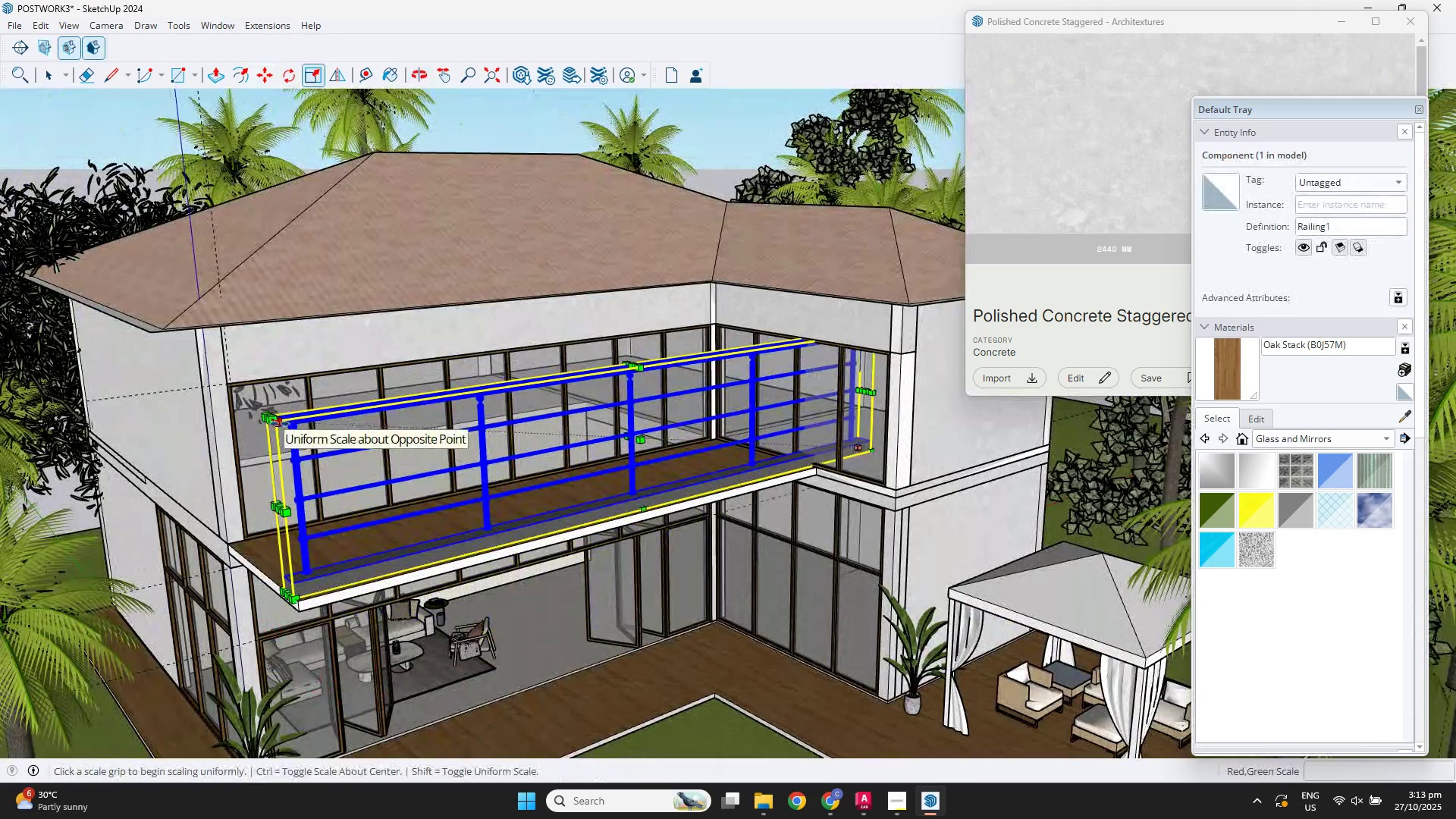 
left_click([280, 424])
 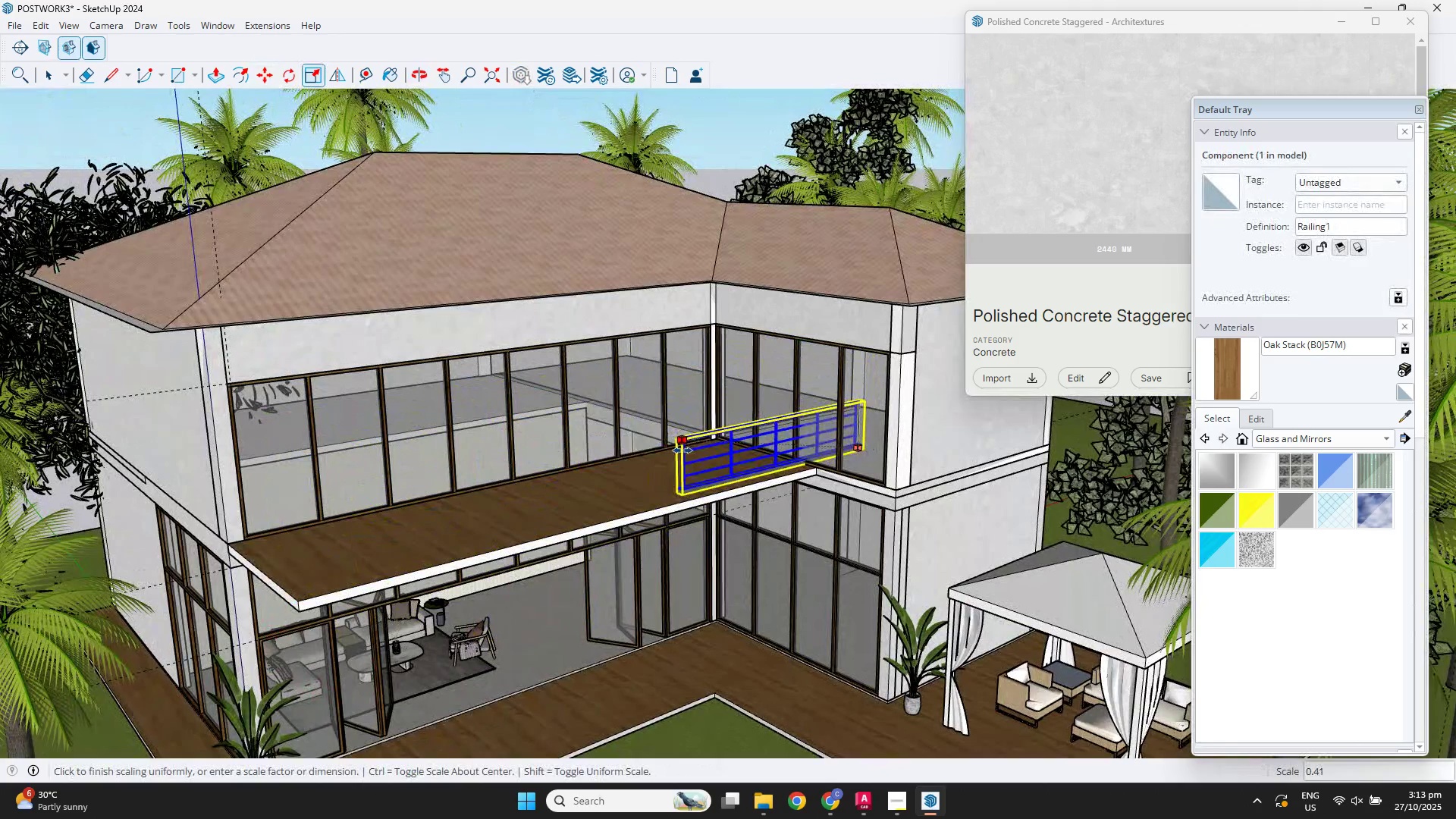 
left_click([700, 457])
 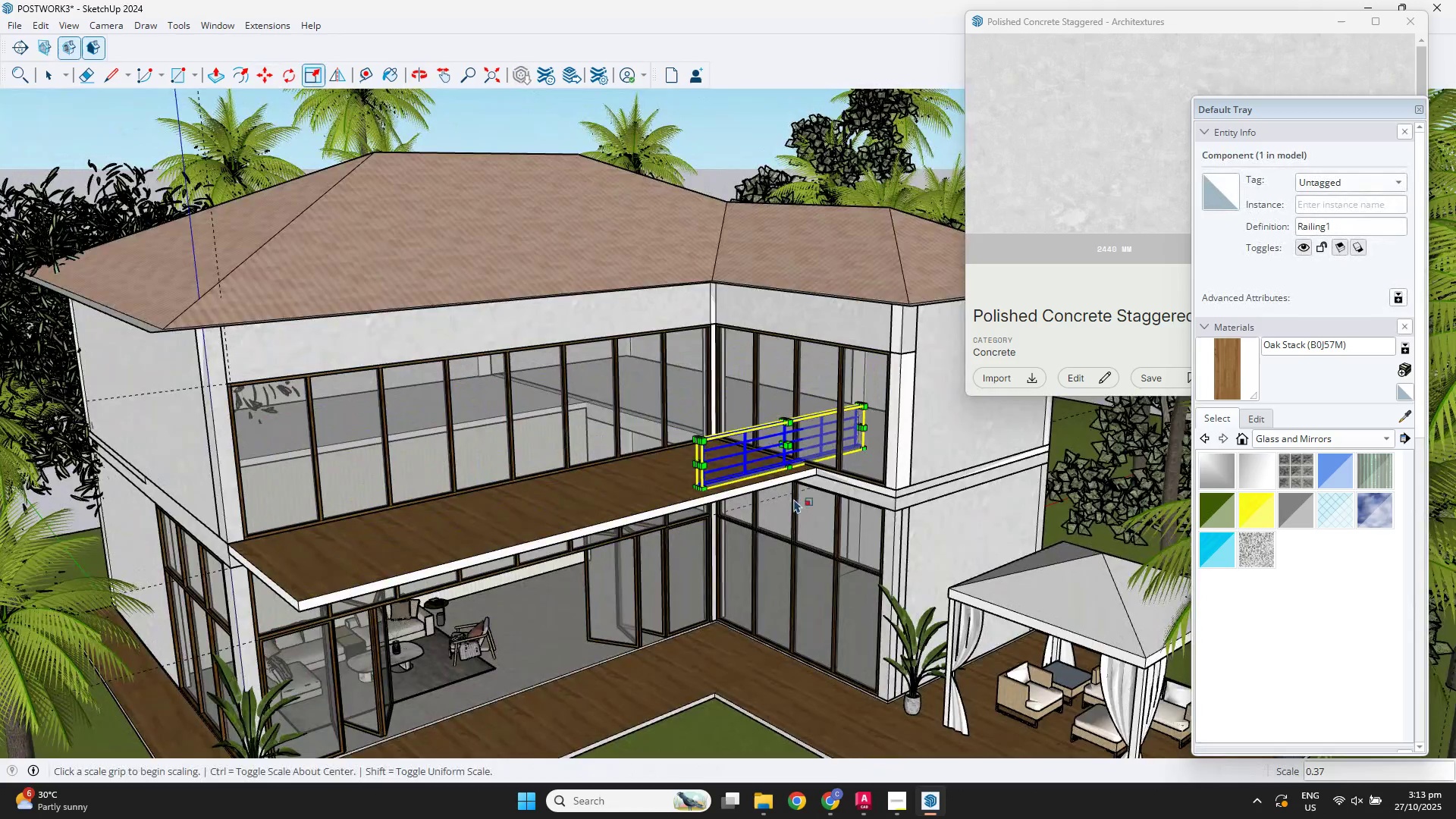 
scroll: coordinate [688, 485], scroll_direction: up, amount: 7.0
 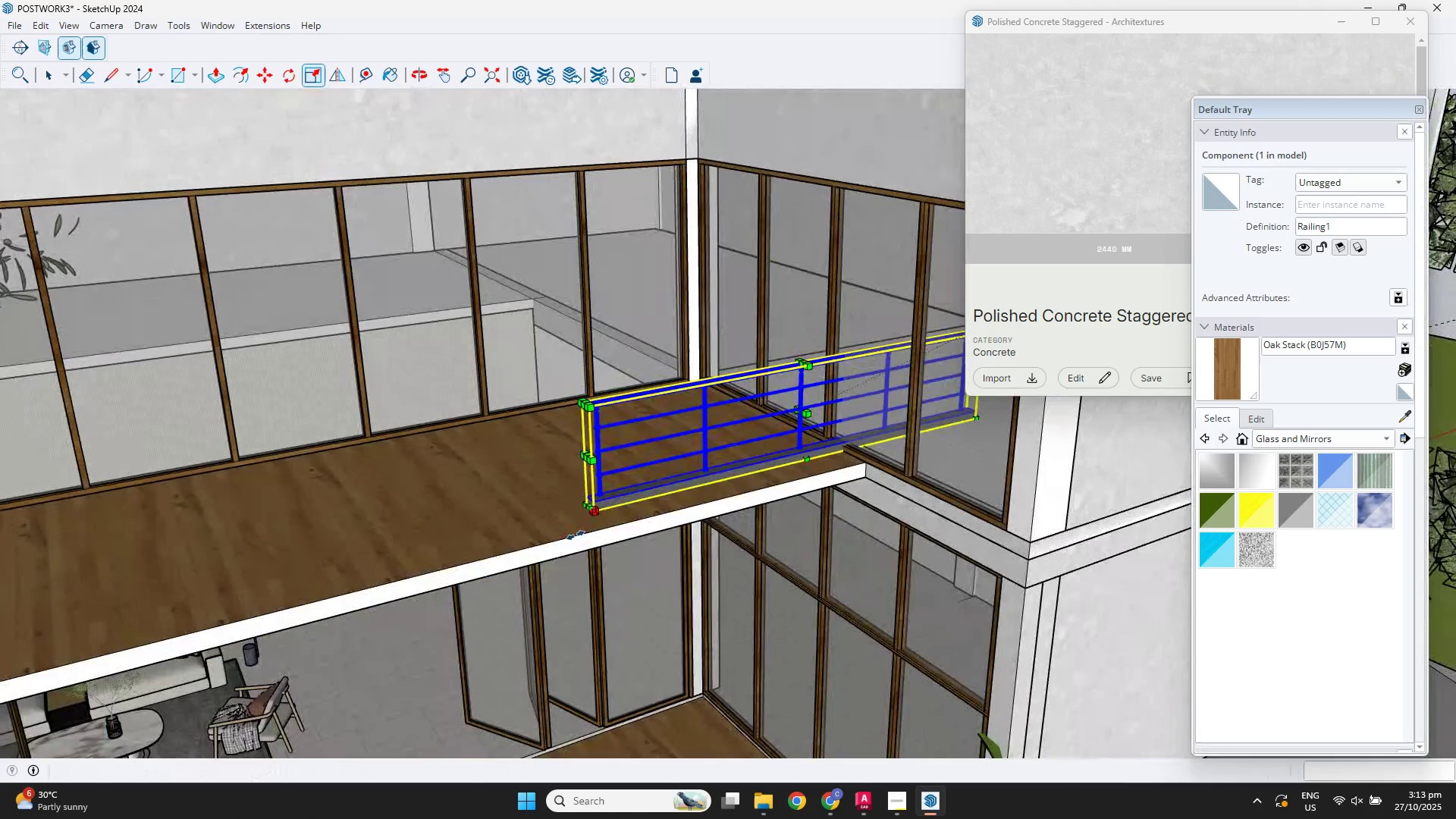 
key(M)
 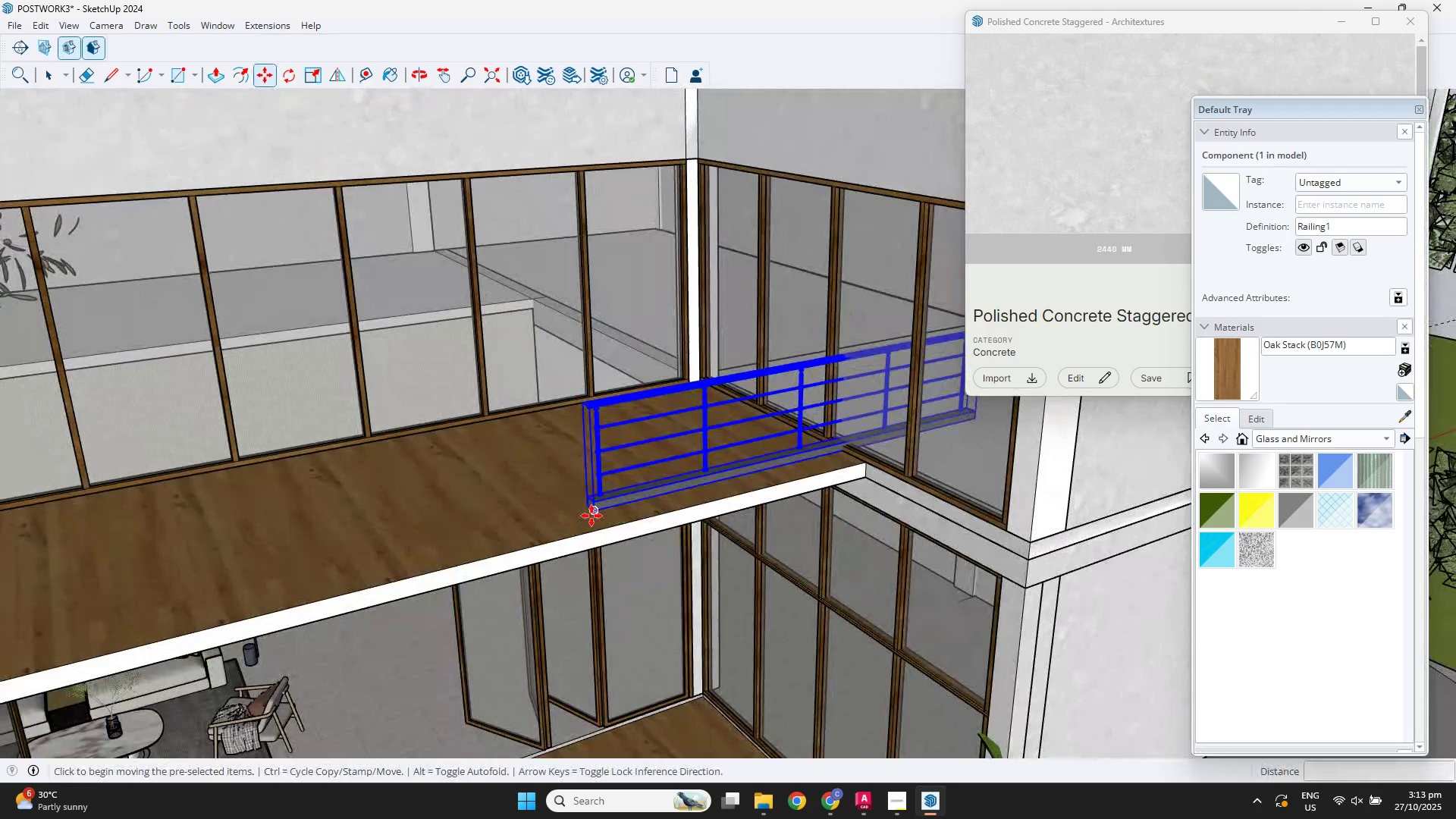 
left_click([592, 516])
 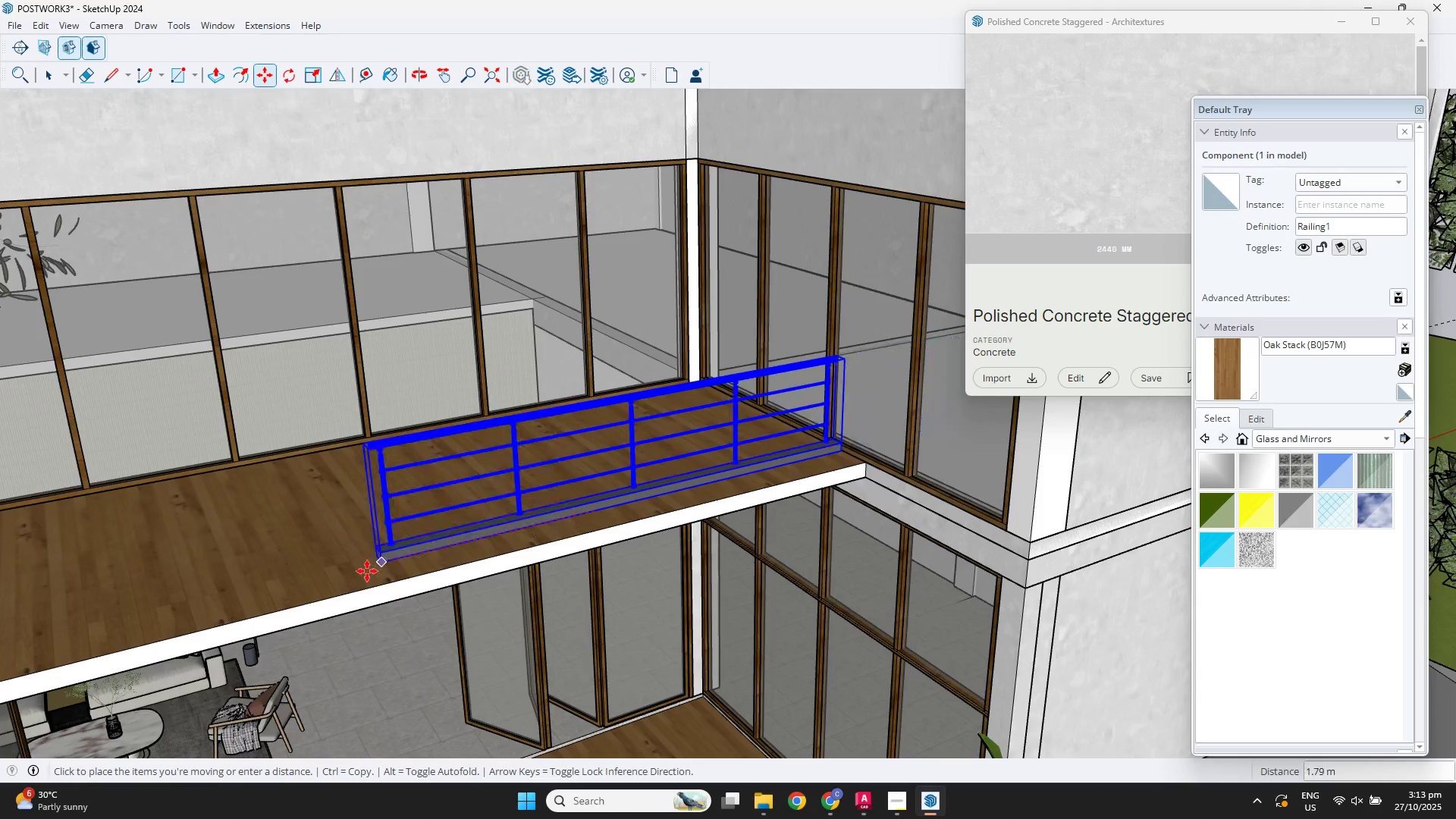 
scroll: coordinate [346, 576], scroll_direction: down, amount: 2.0
 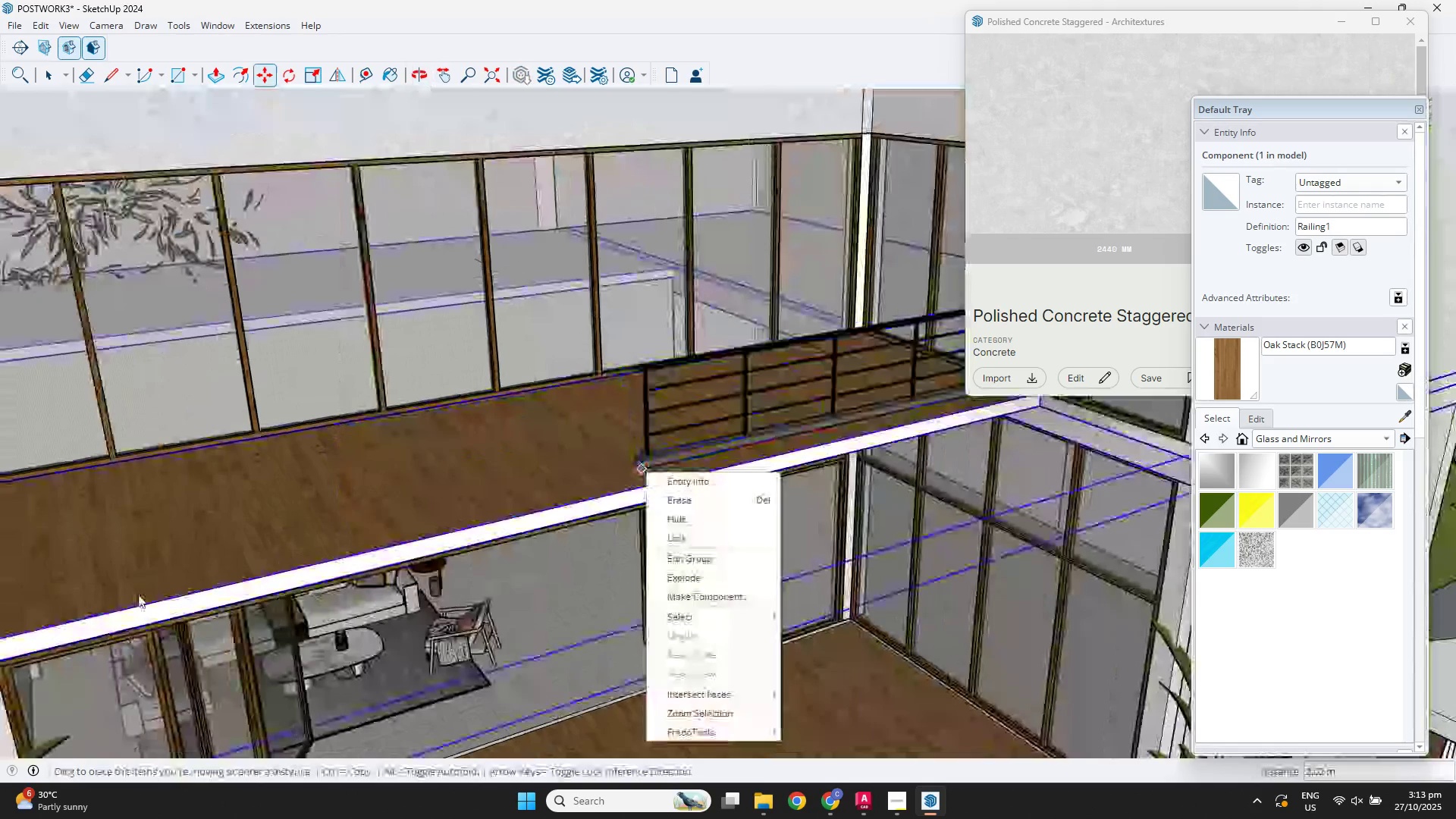 
hold_key(key=ShiftLeft, duration=0.47)
 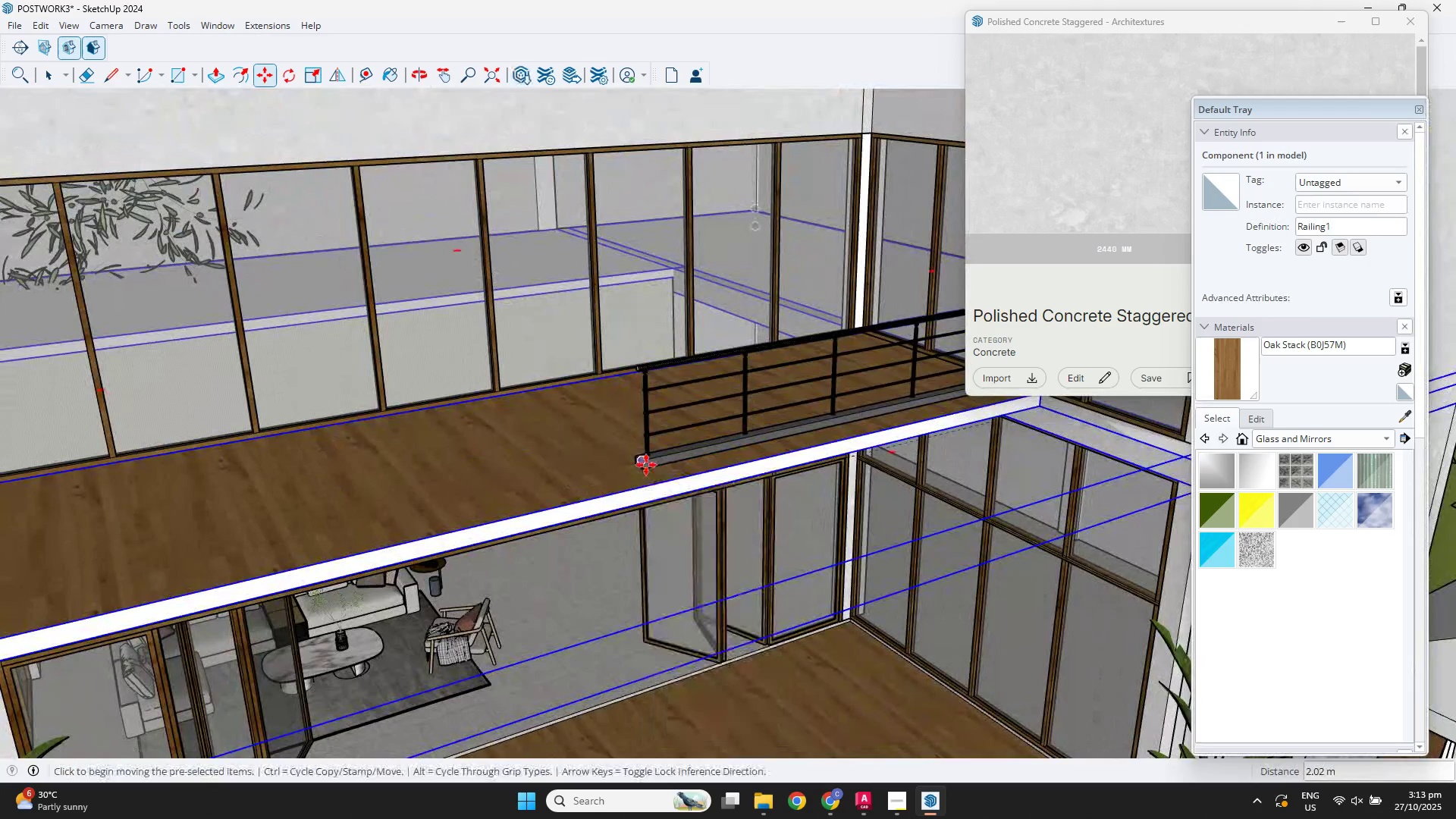 
left_click([646, 469])
 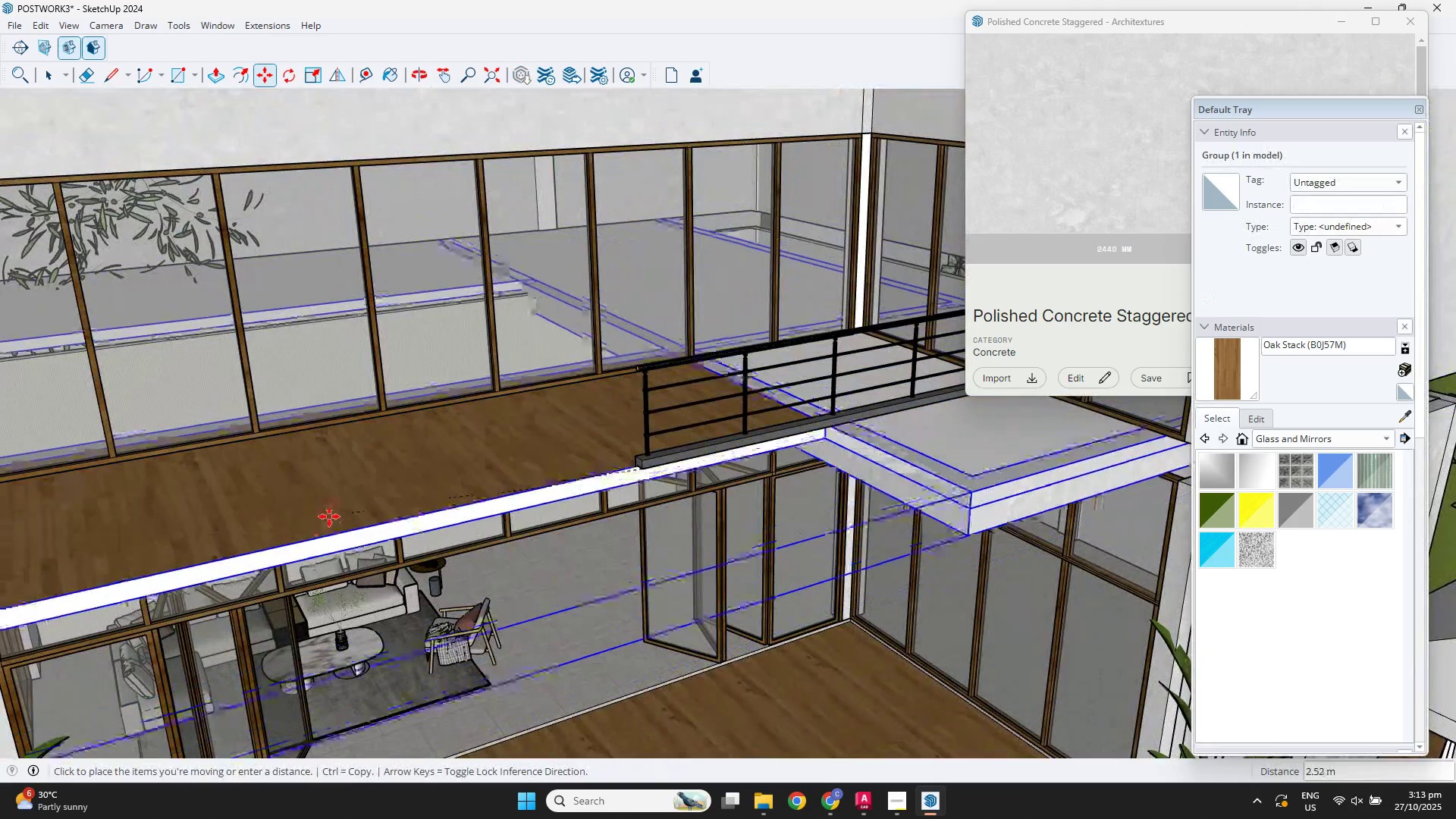 
key(Shift+ShiftLeft)
 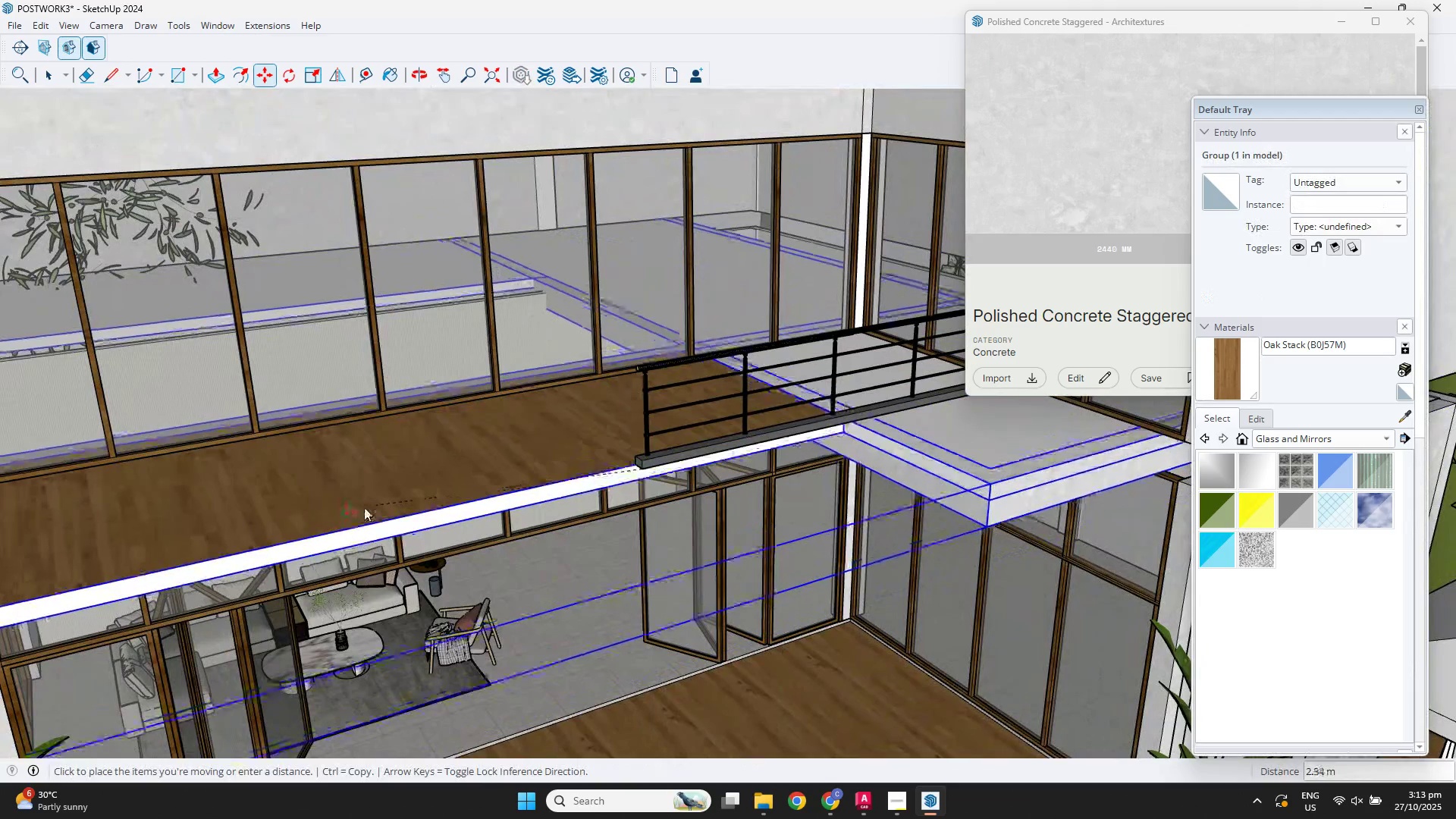 
right_click([364, 507])
 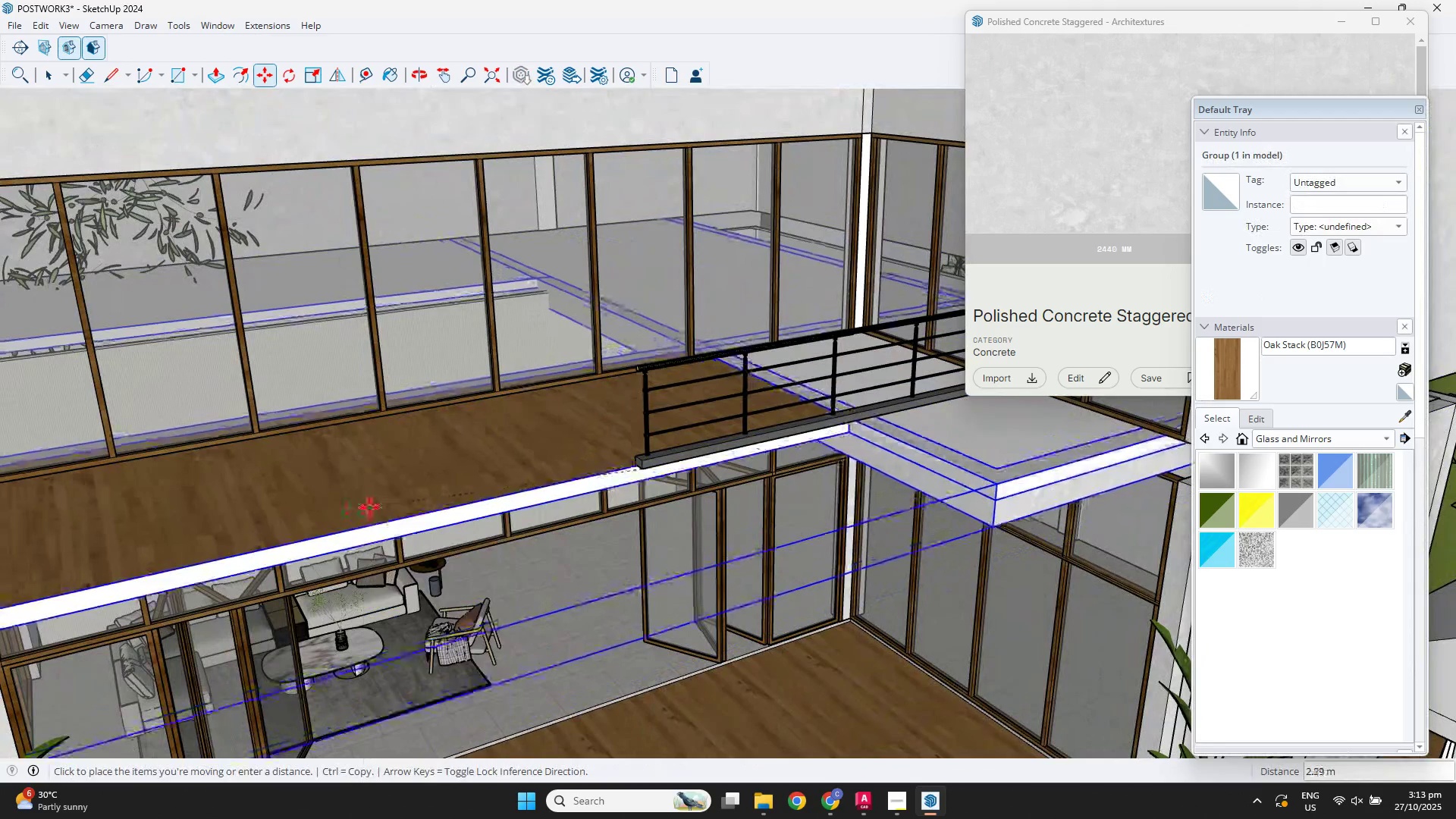 
key(Escape)
 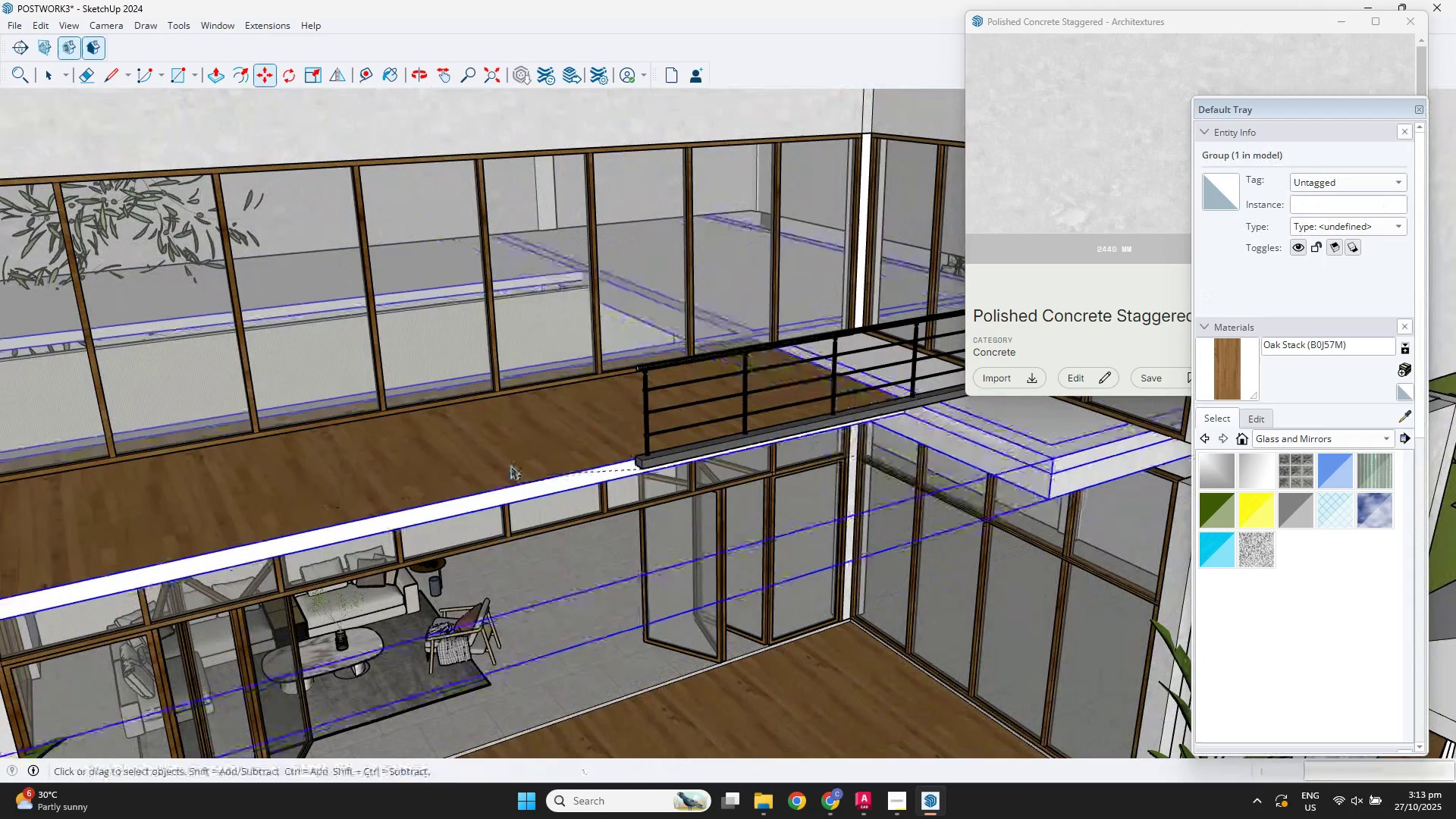 
key(Space)
 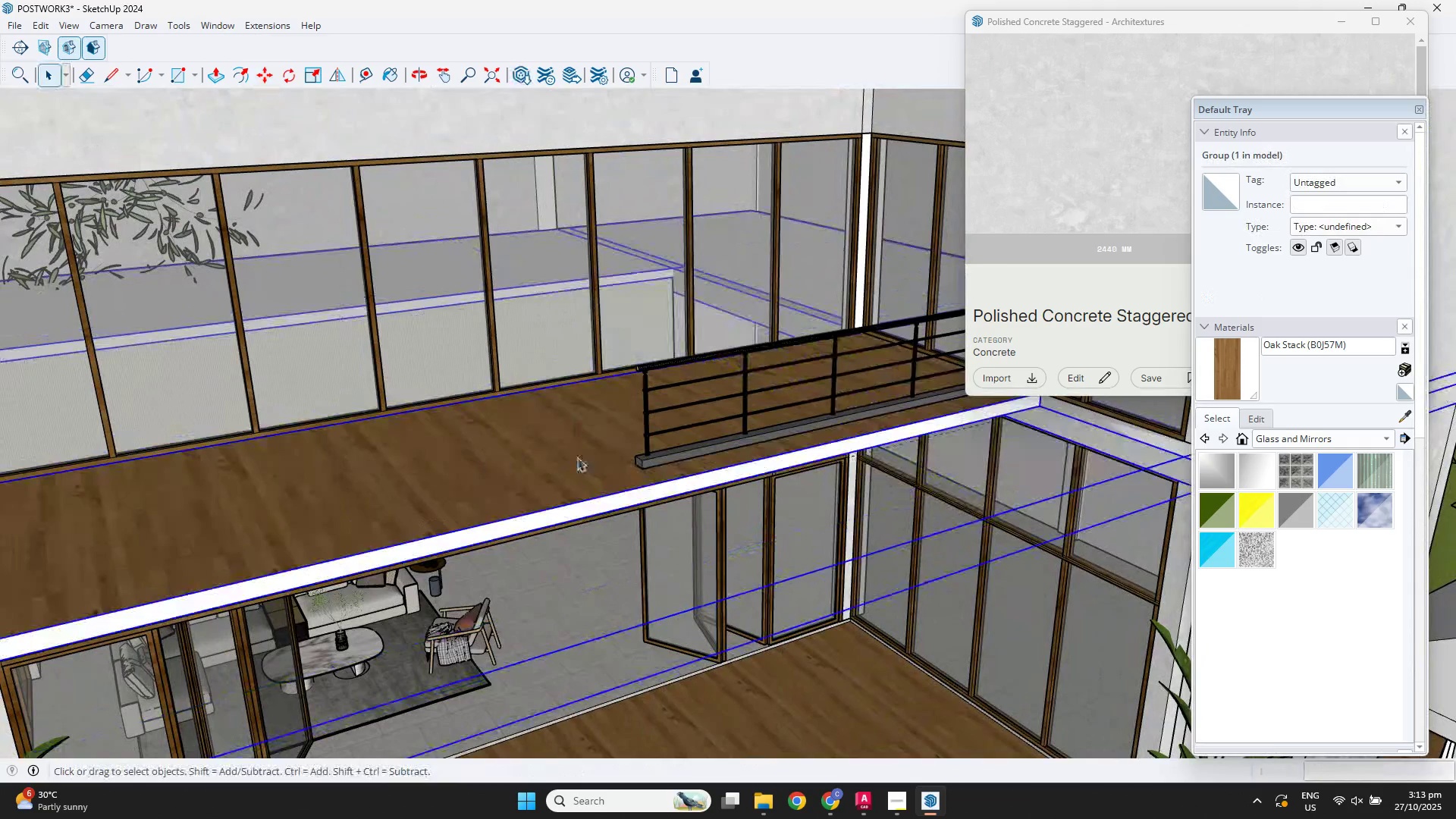 
key(Escape)
 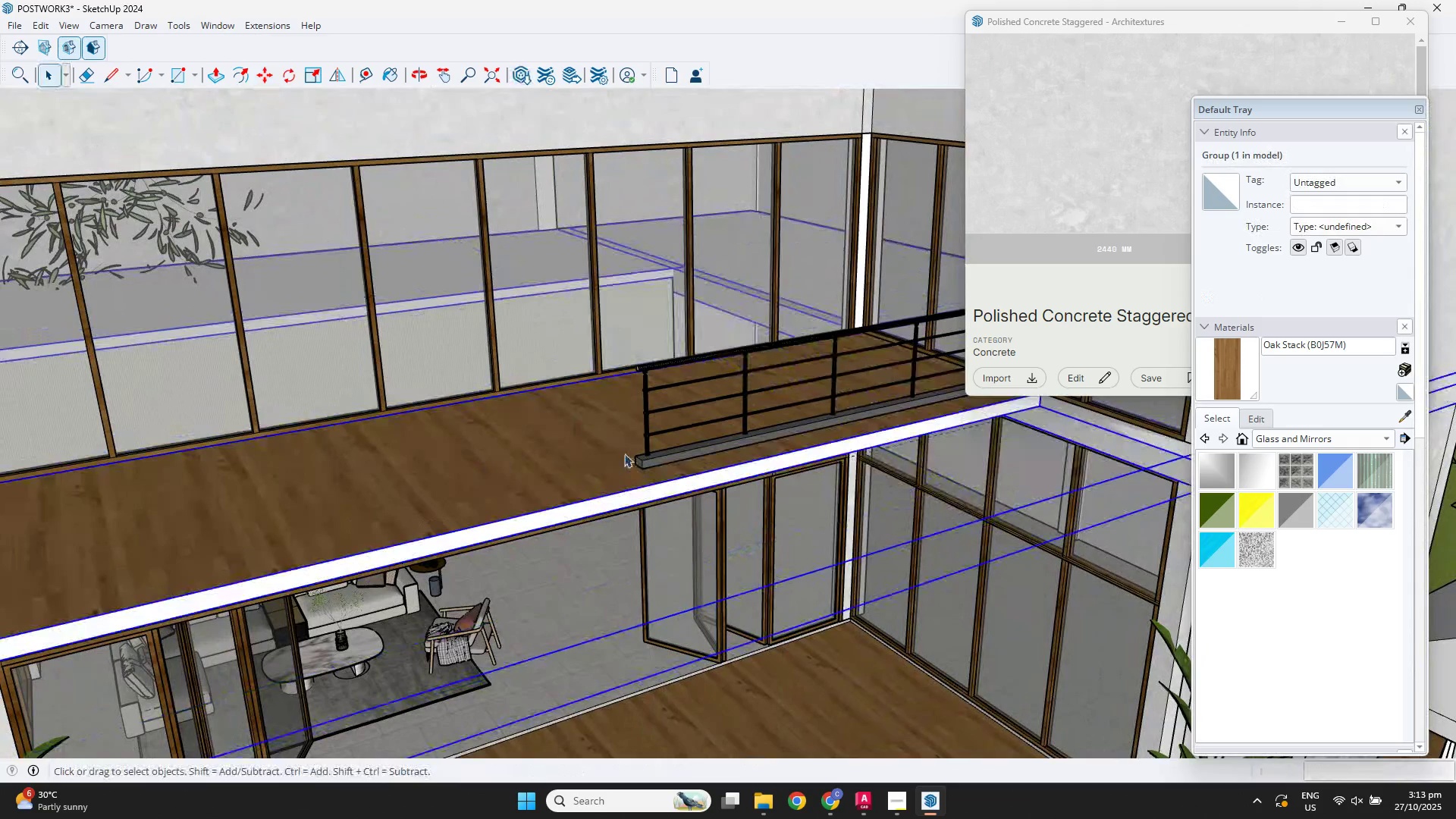 
key(Space)
 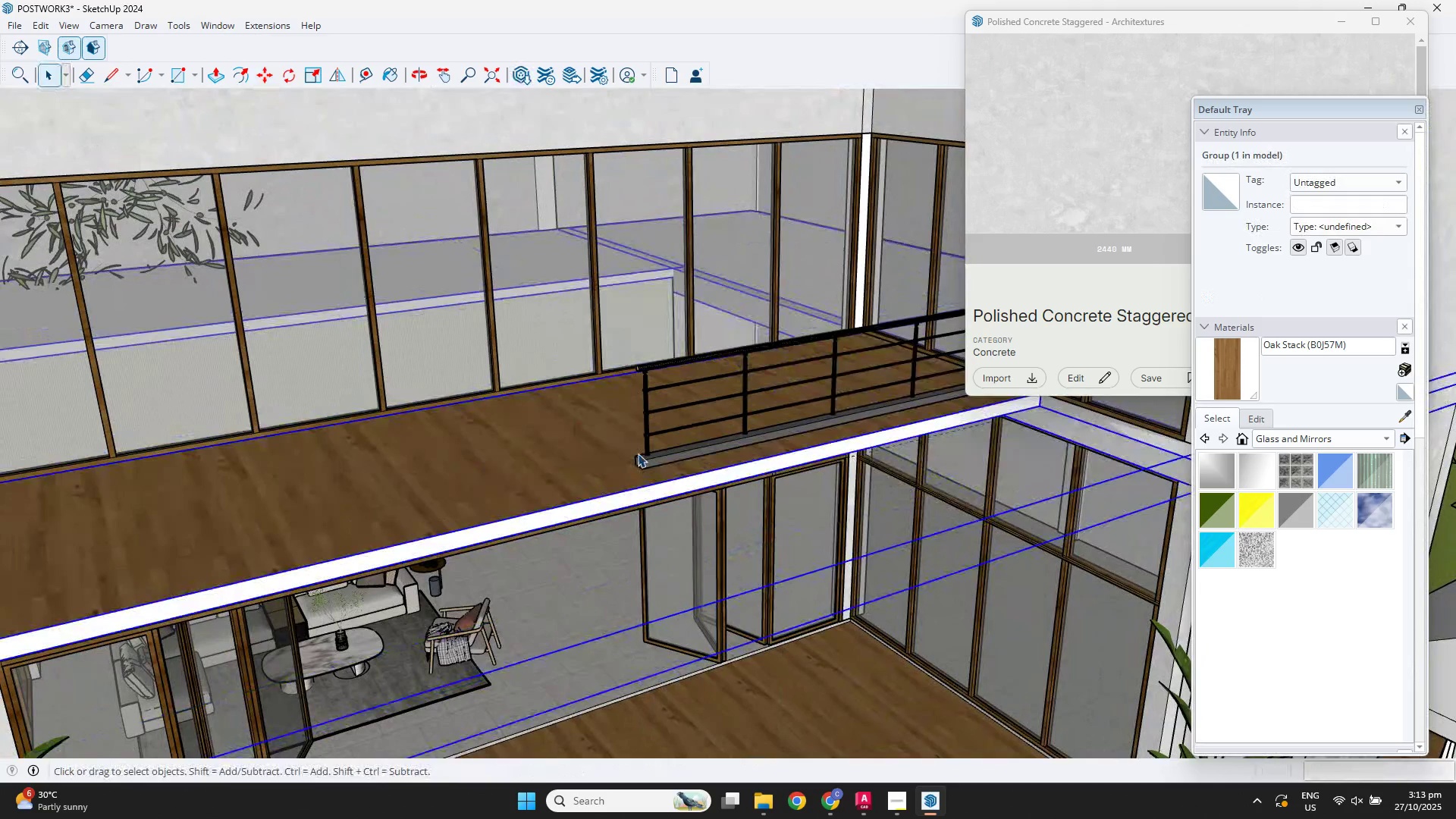 
left_click([638, 453])
 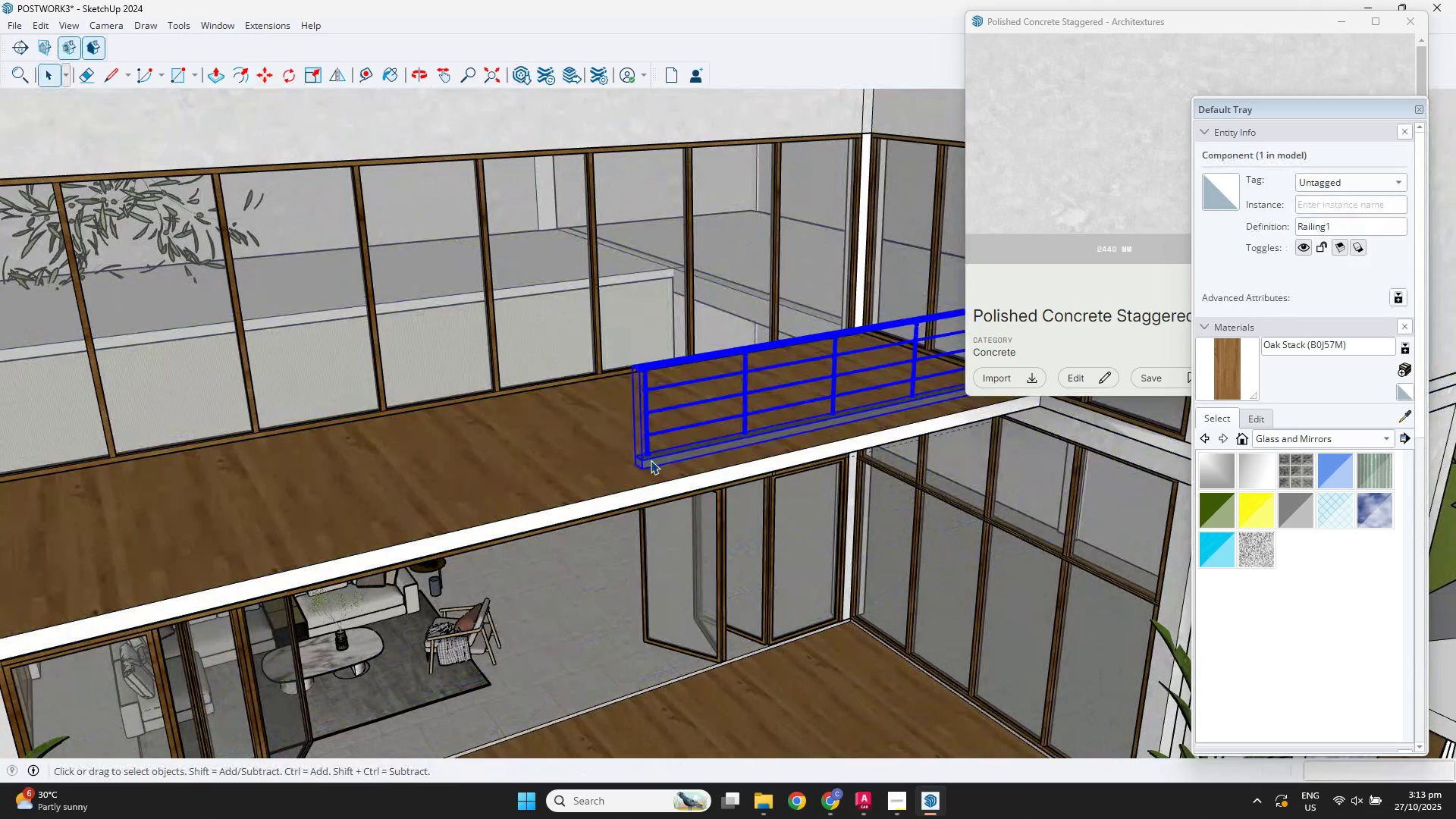 
key(M)
 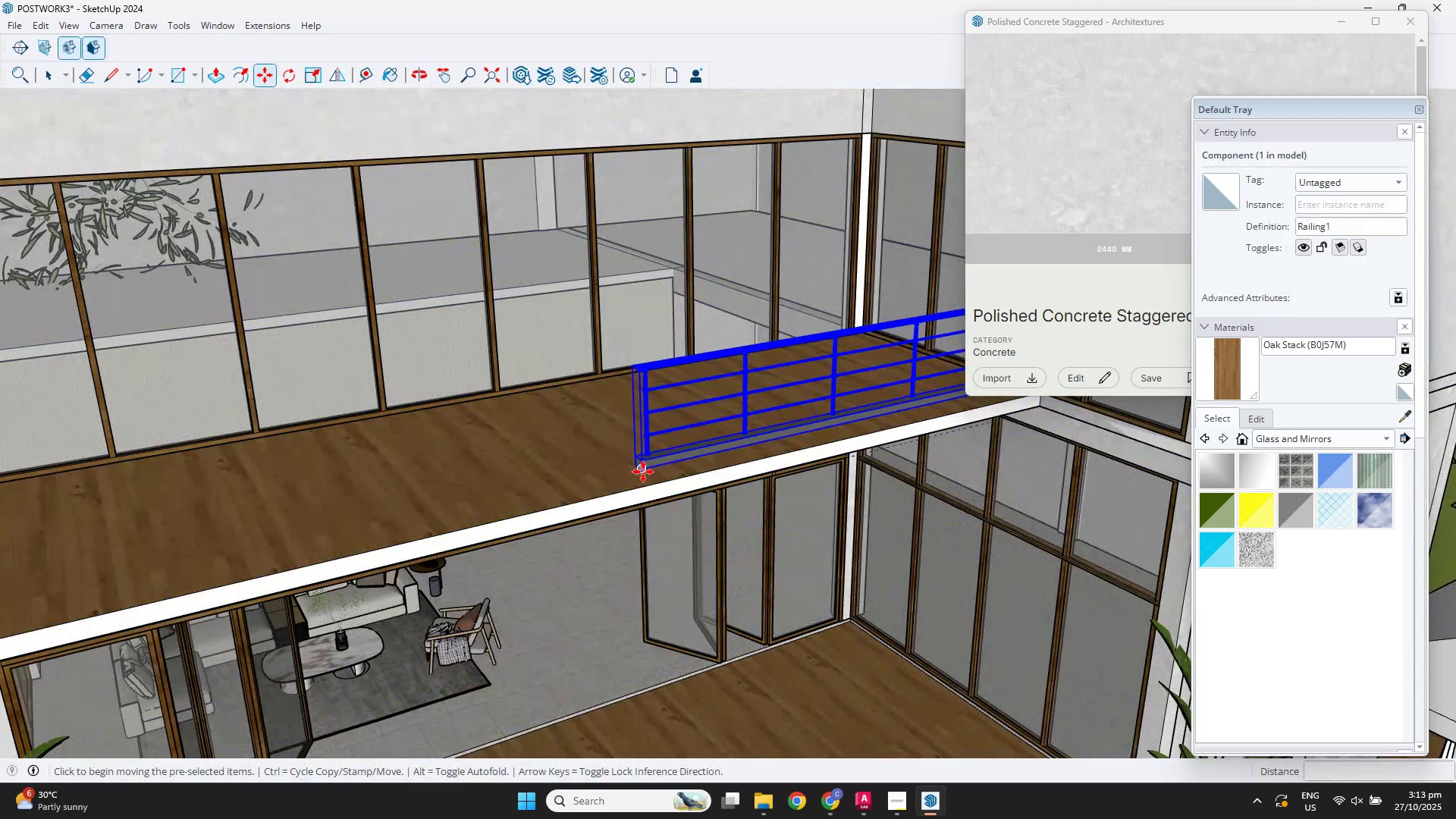 
left_click([643, 472])
 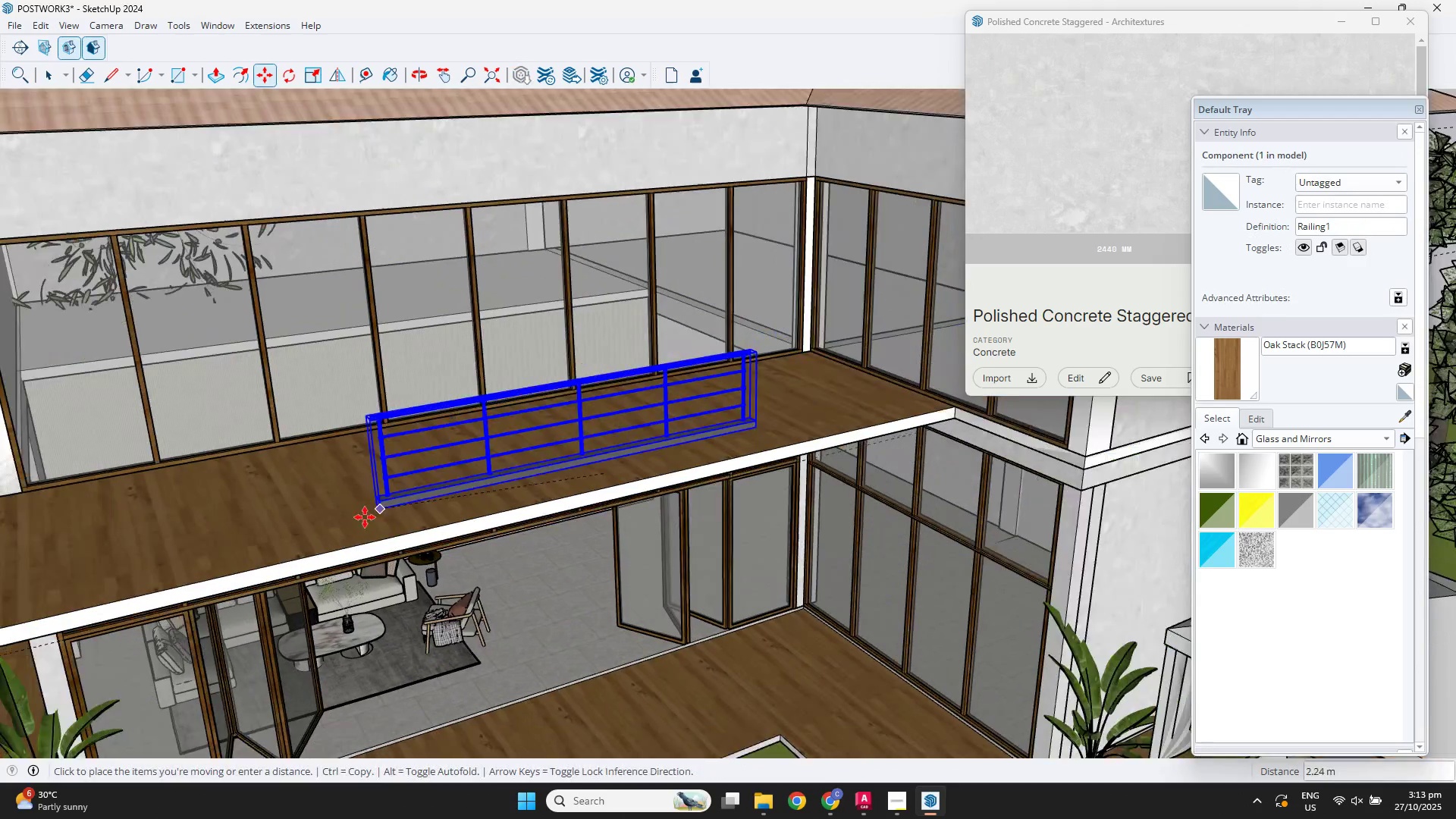 
scroll: coordinate [353, 522], scroll_direction: down, amount: 3.0
 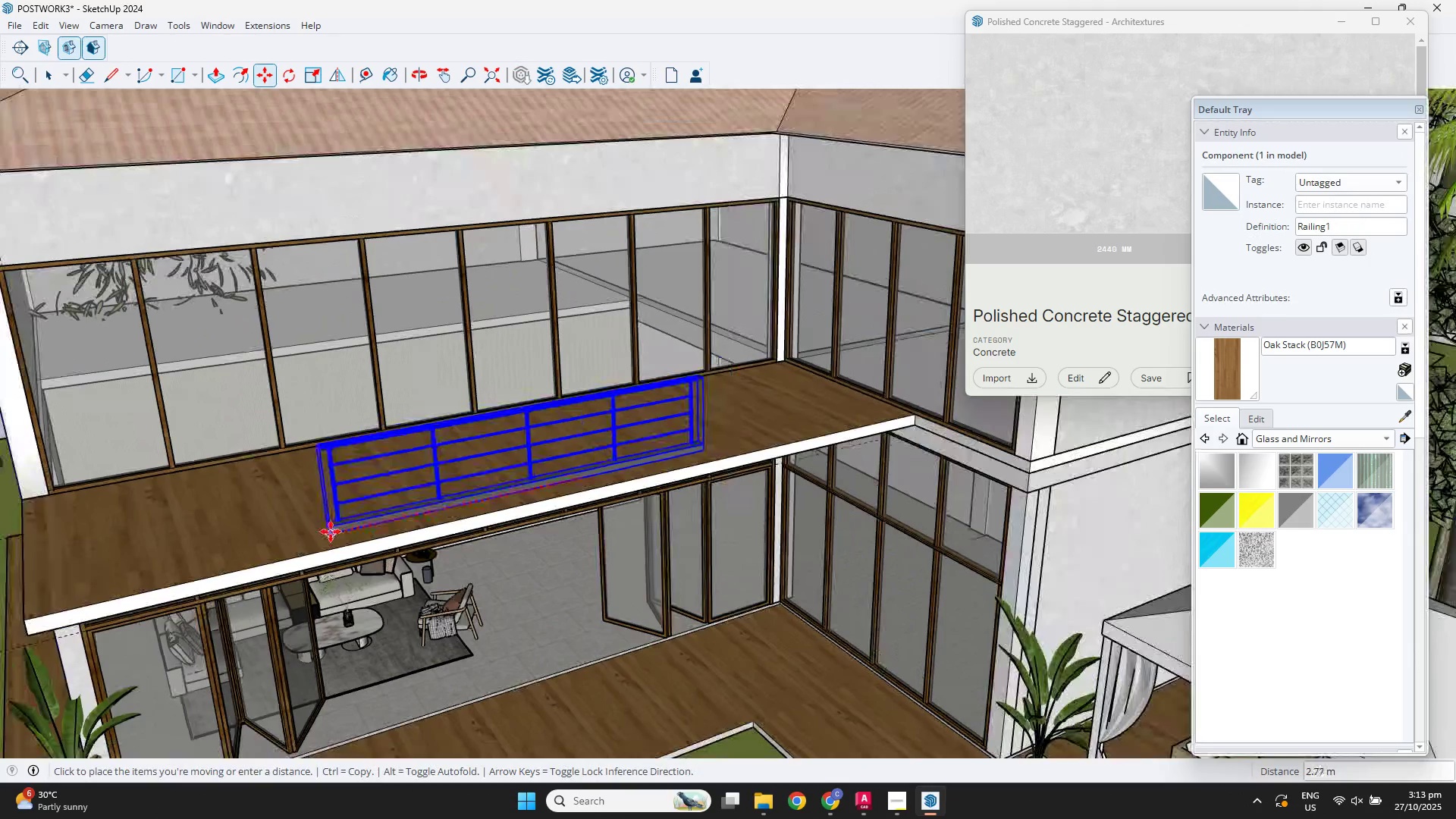 
hold_key(key=ShiftLeft, duration=0.36)
 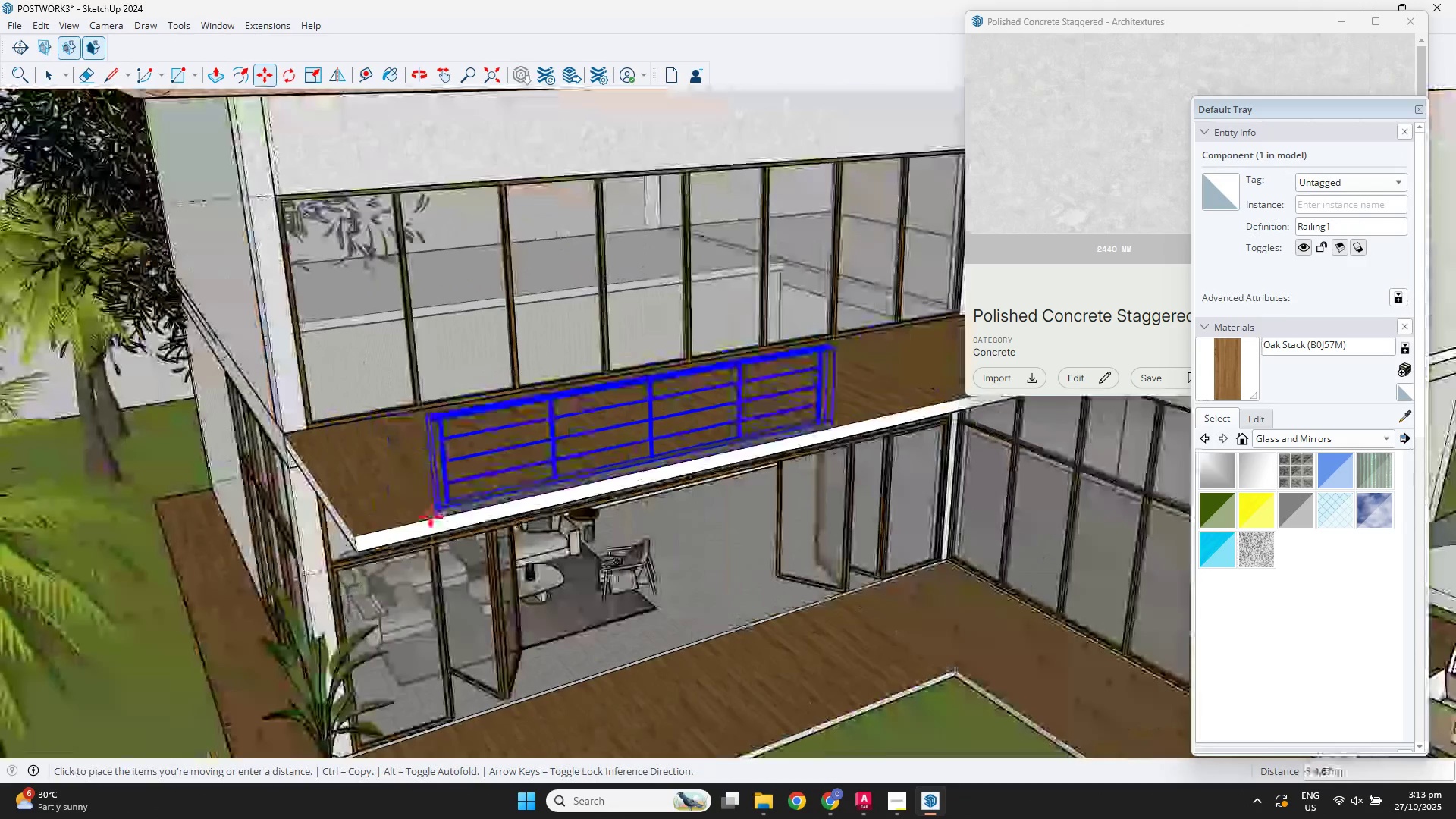 
scroll: coordinate [369, 518], scroll_direction: up, amount: 3.0
 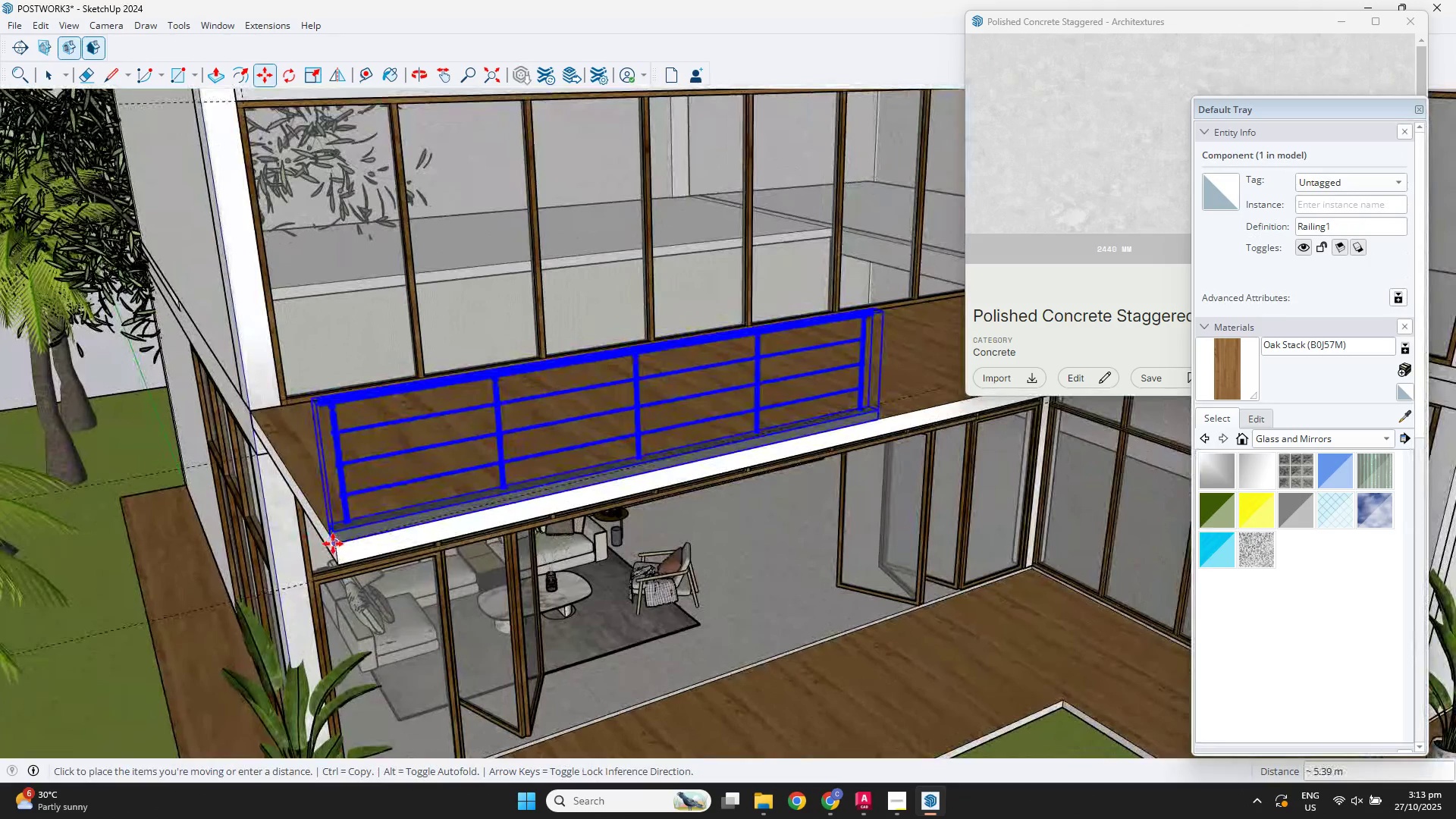 
left_click([337, 546])
 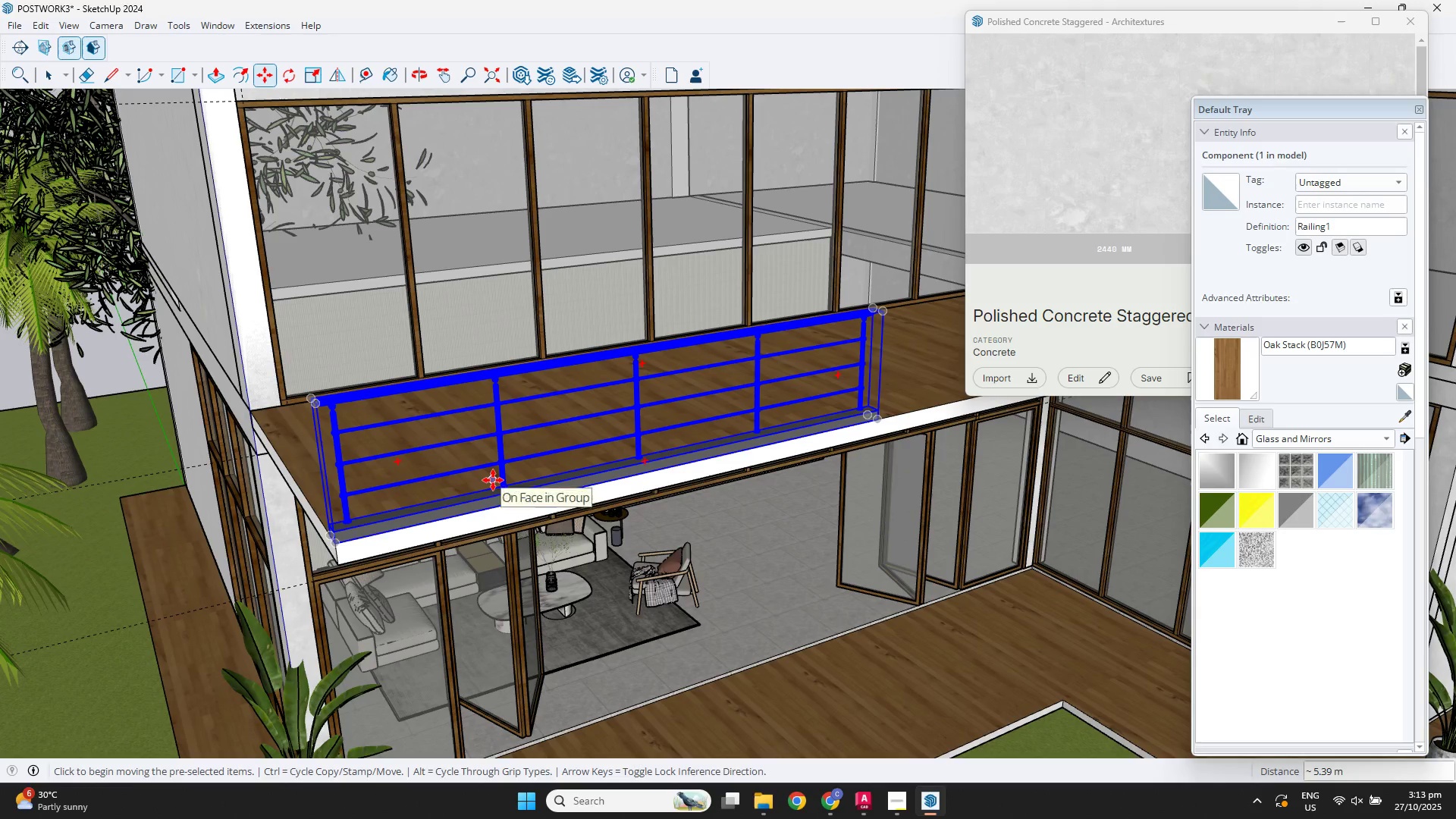 
key(M)
 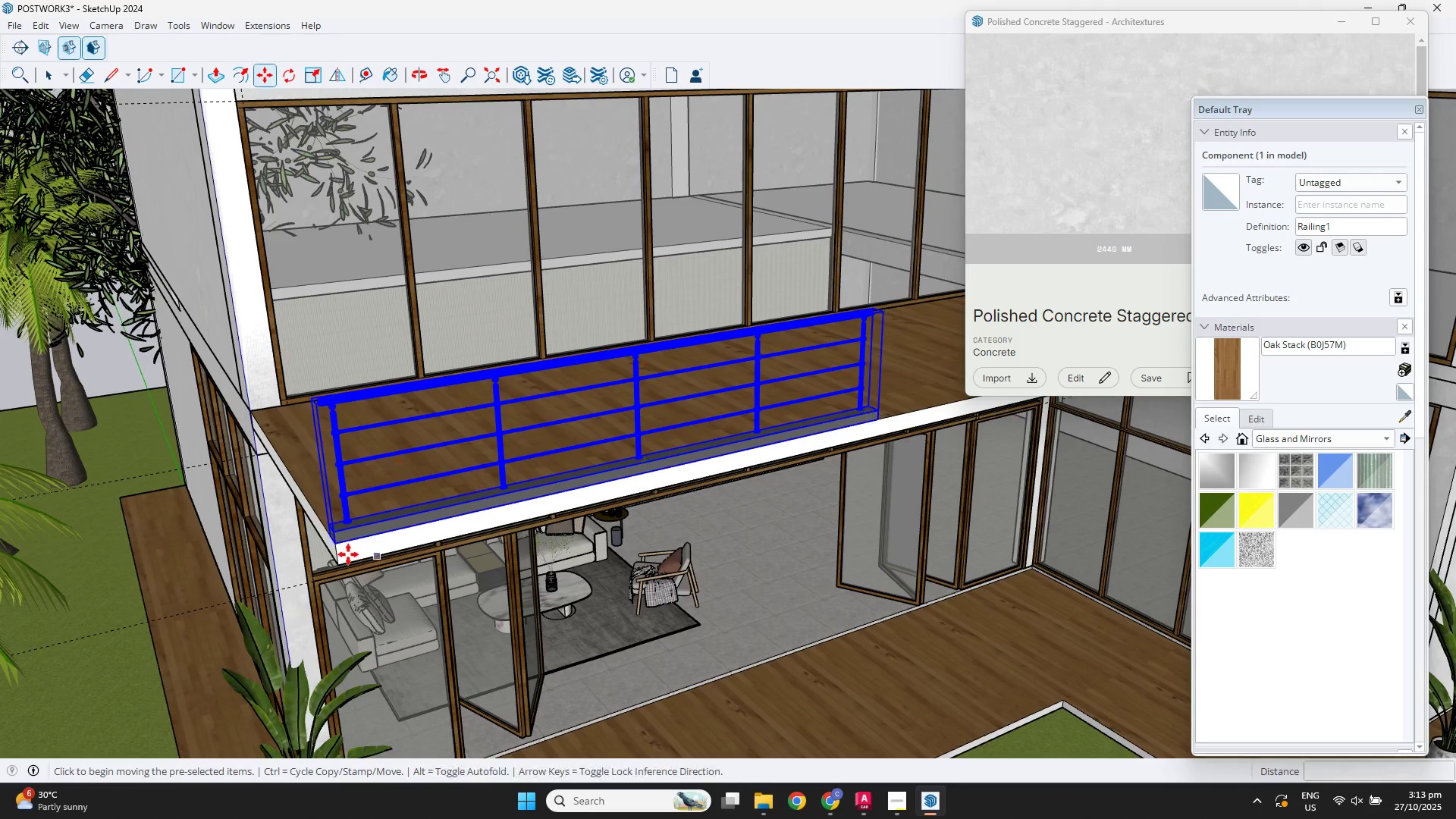 
key(Control+ControlLeft)
 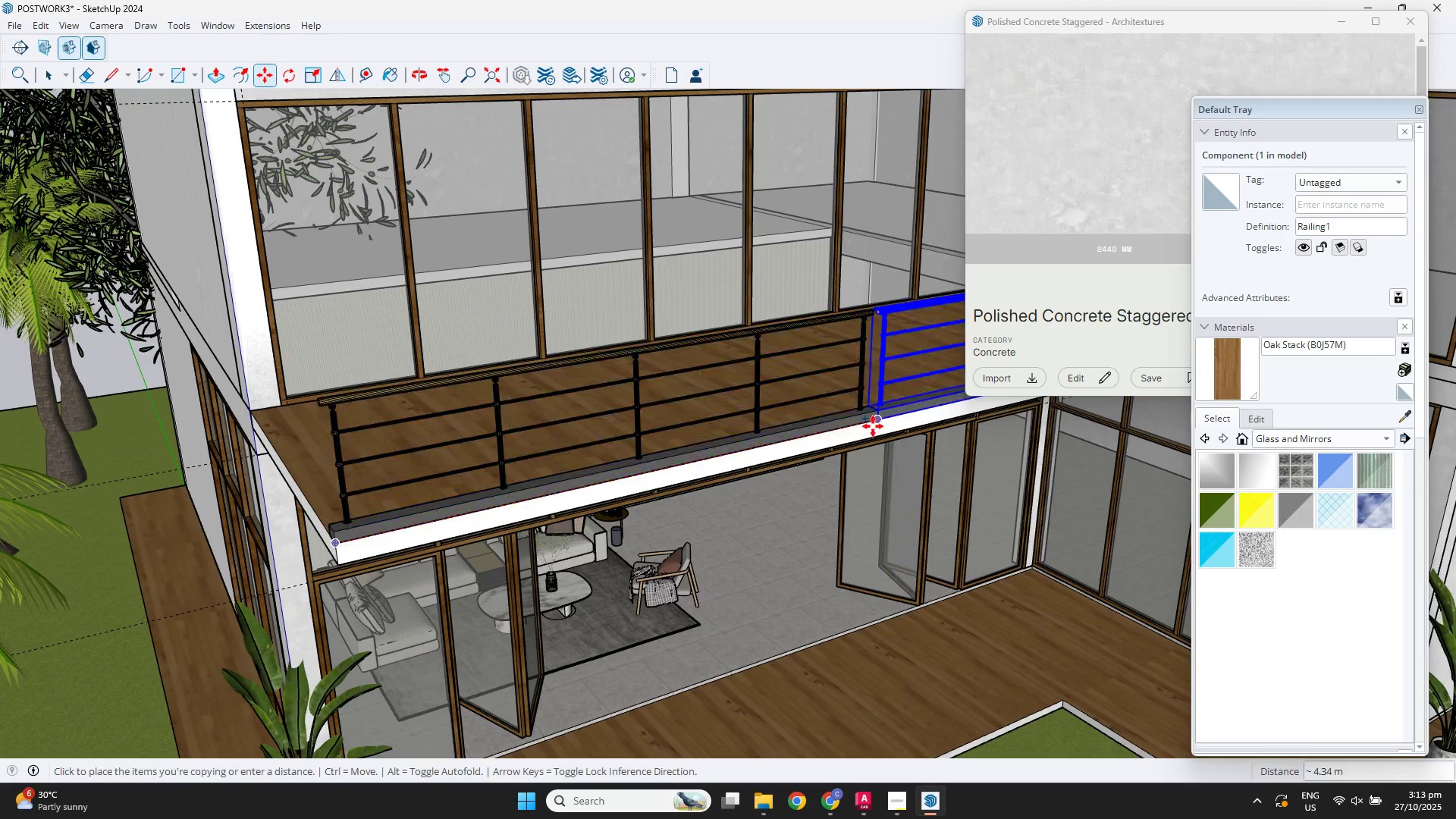 
left_click([877, 425])
 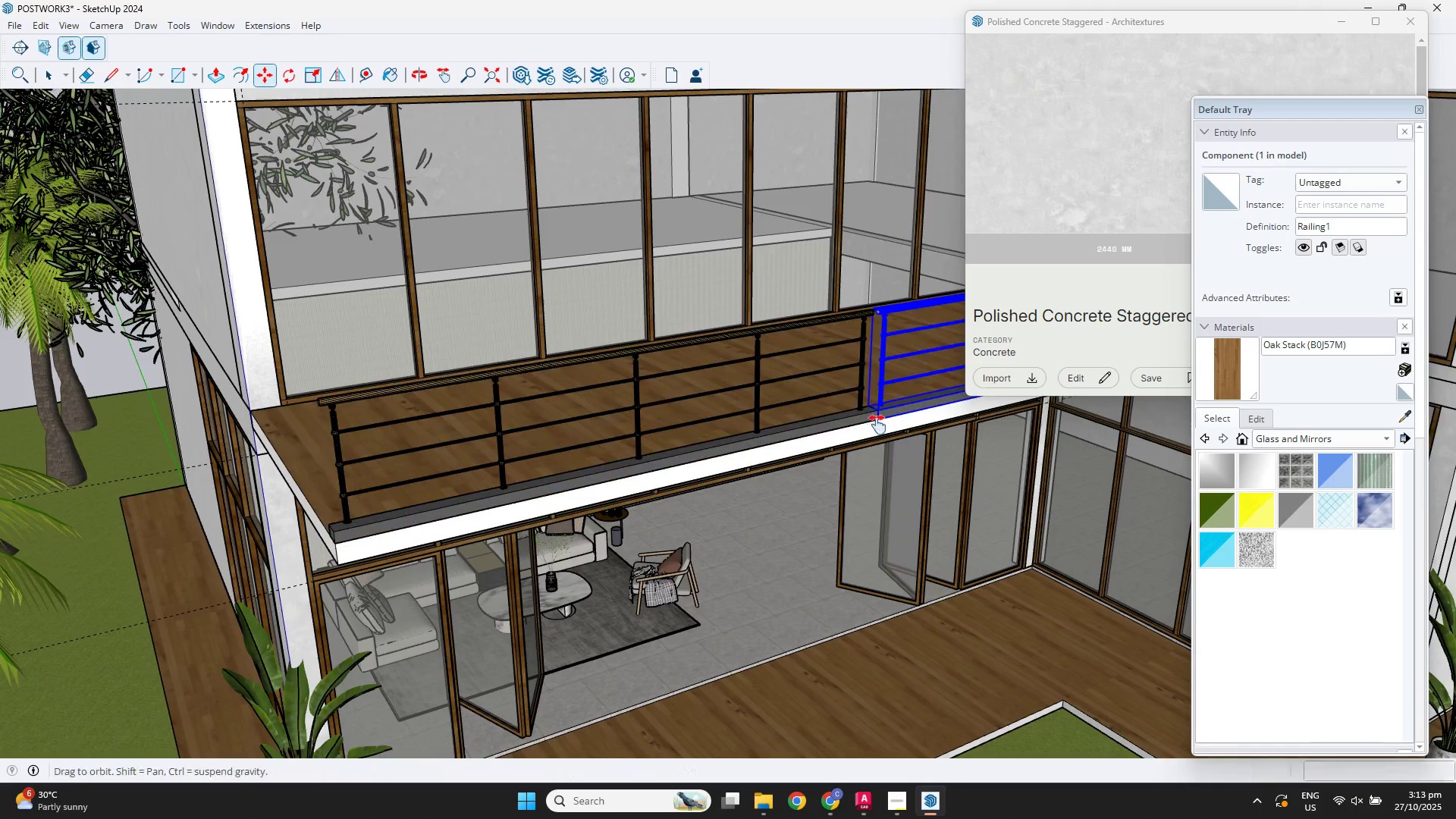 
hold_key(key=ShiftLeft, duration=0.56)
 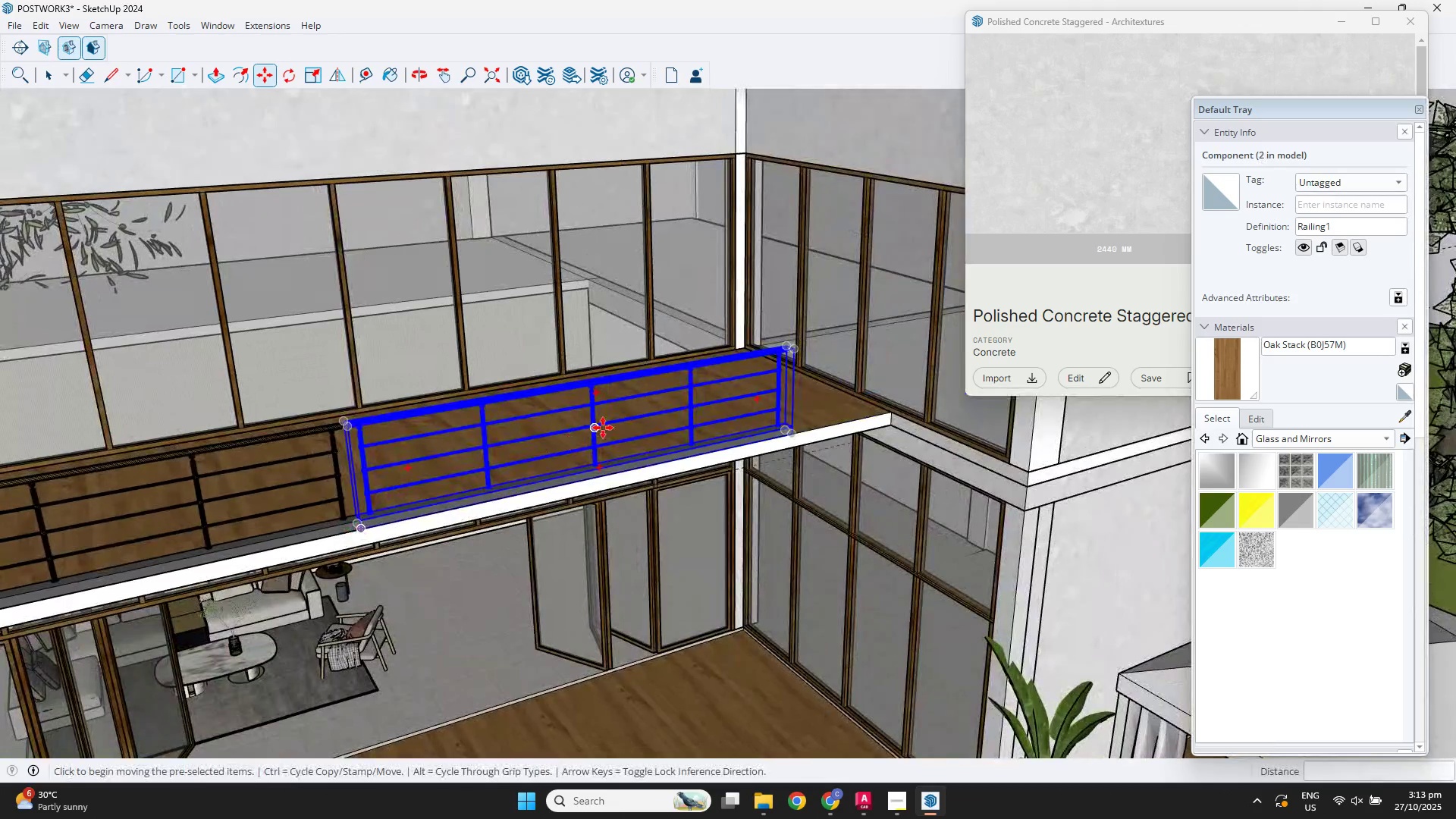 
scroll: coordinate [609, 425], scroll_direction: down, amount: 3.0
 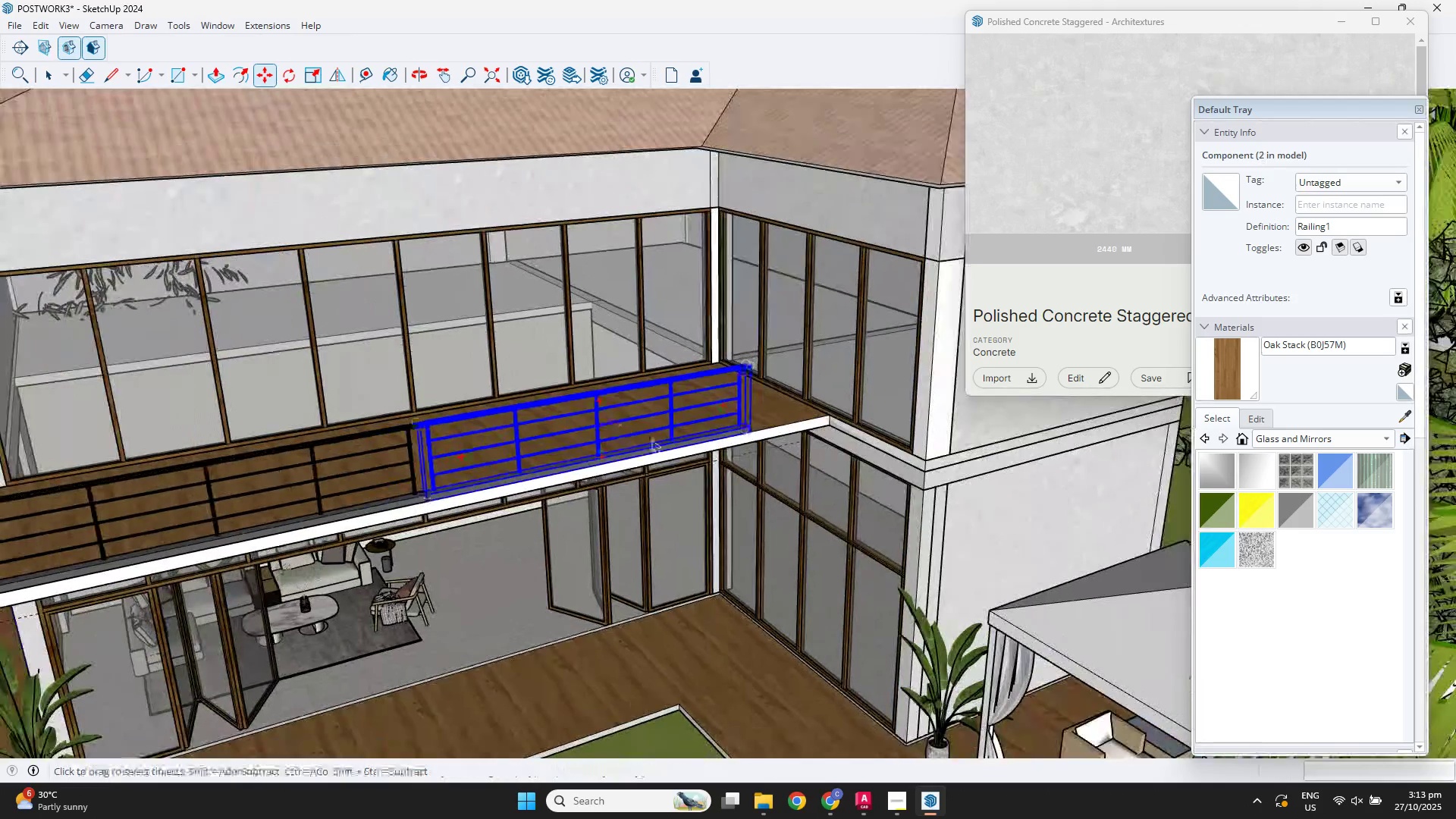 
key(Space)
 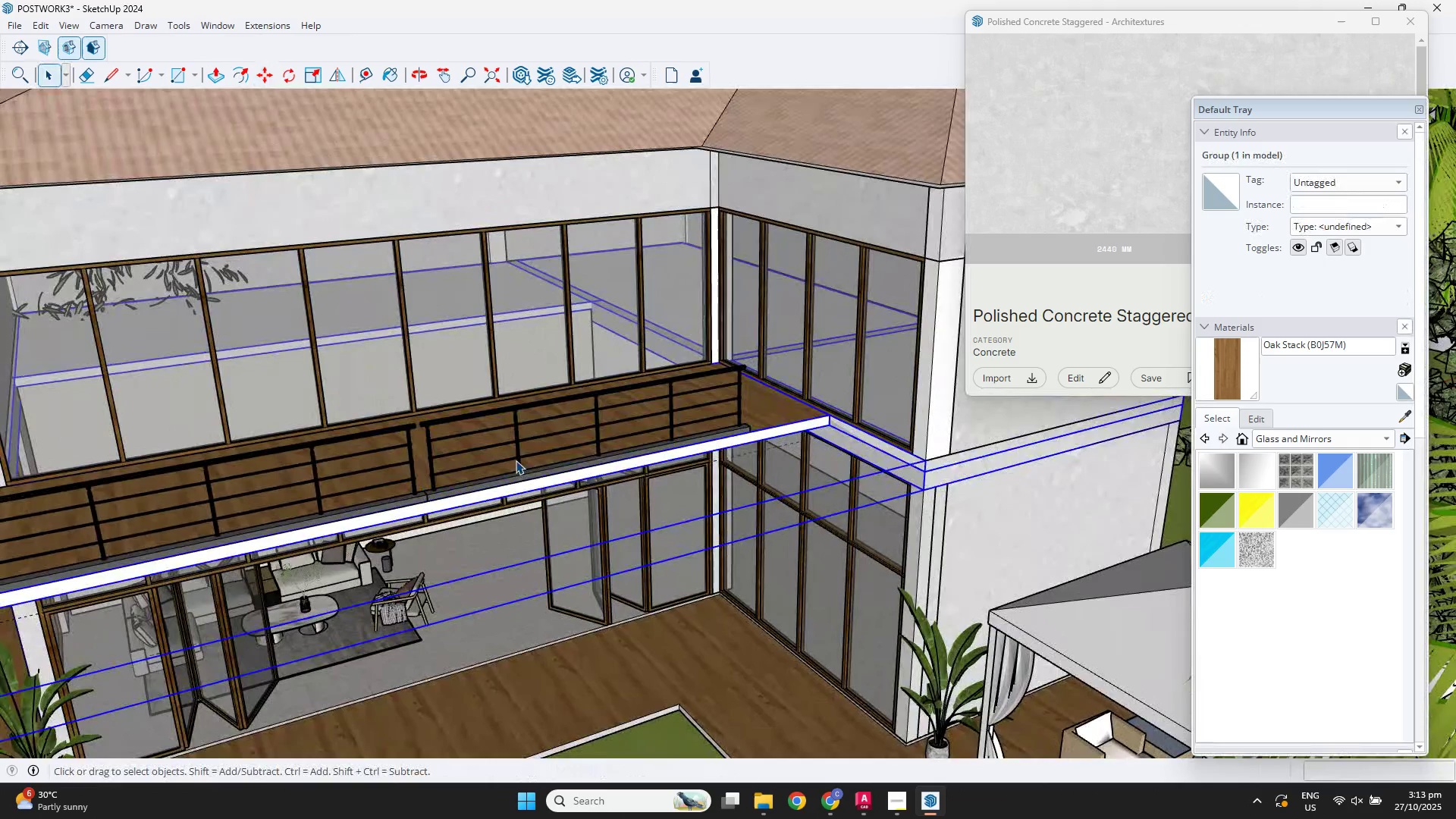 
scroll: coordinate [503, 453], scroll_direction: down, amount: 3.0
 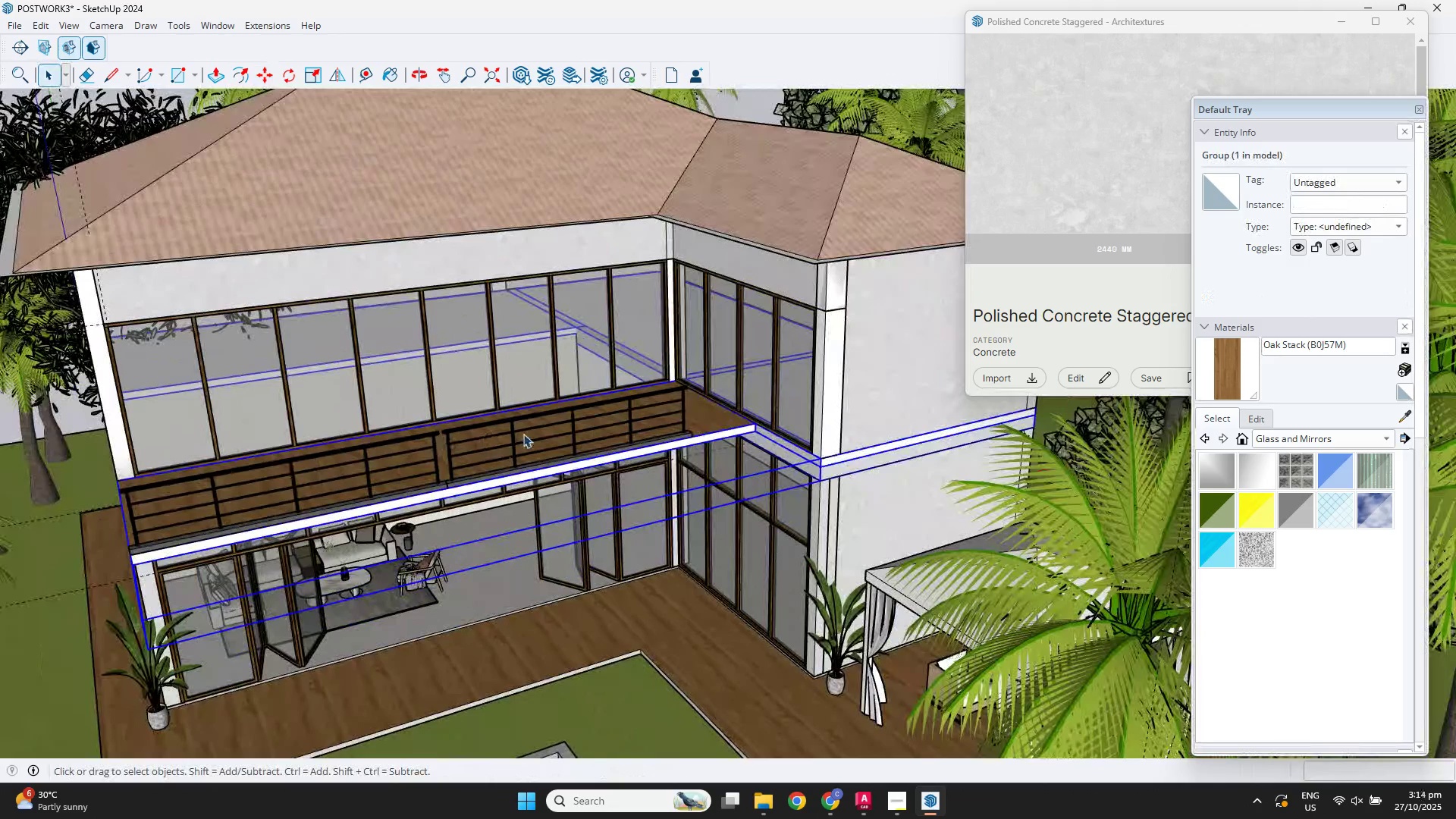 
left_click([523, 434])
 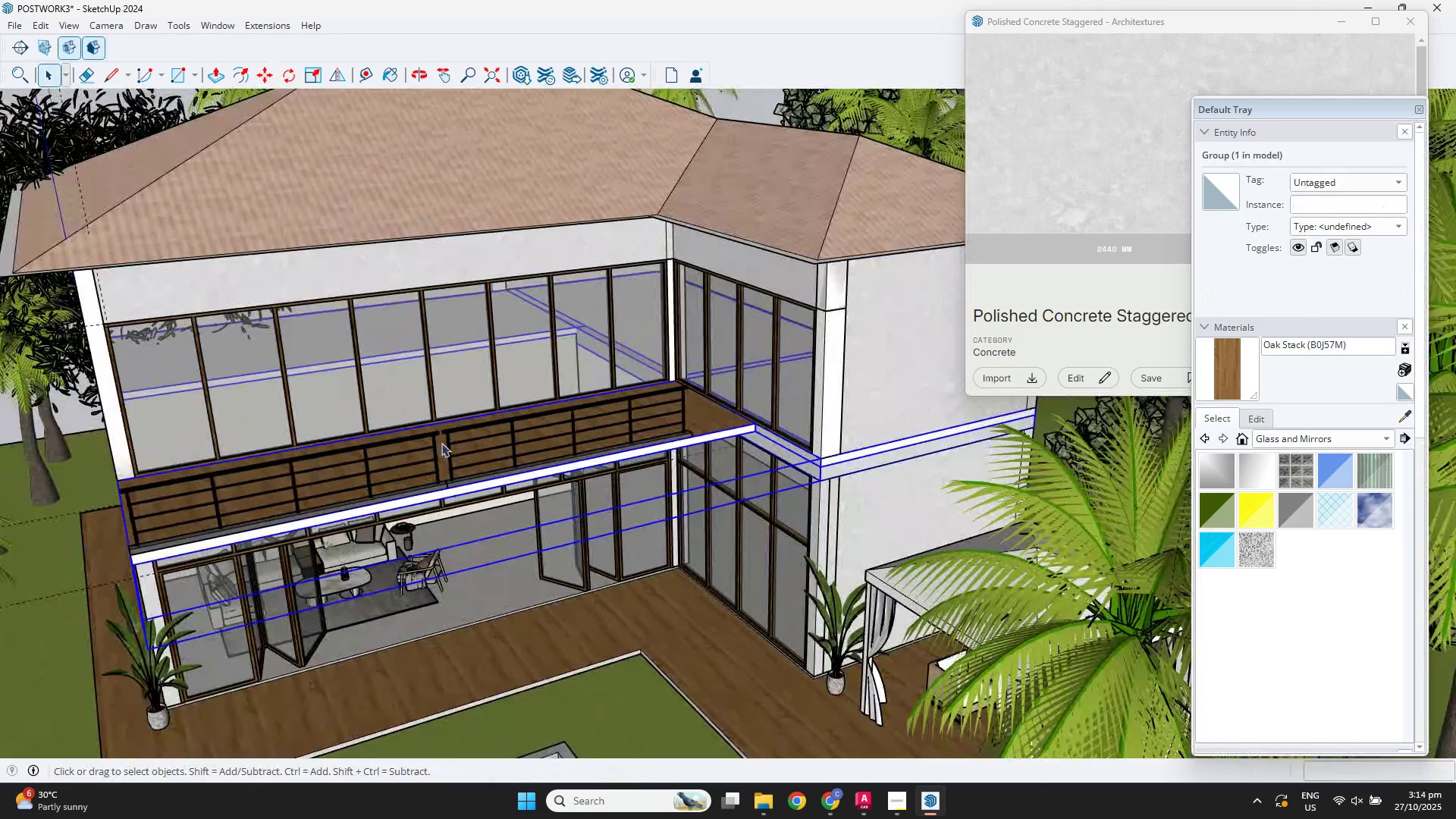 
scroll: coordinate [390, 486], scroll_direction: down, amount: 7.0
 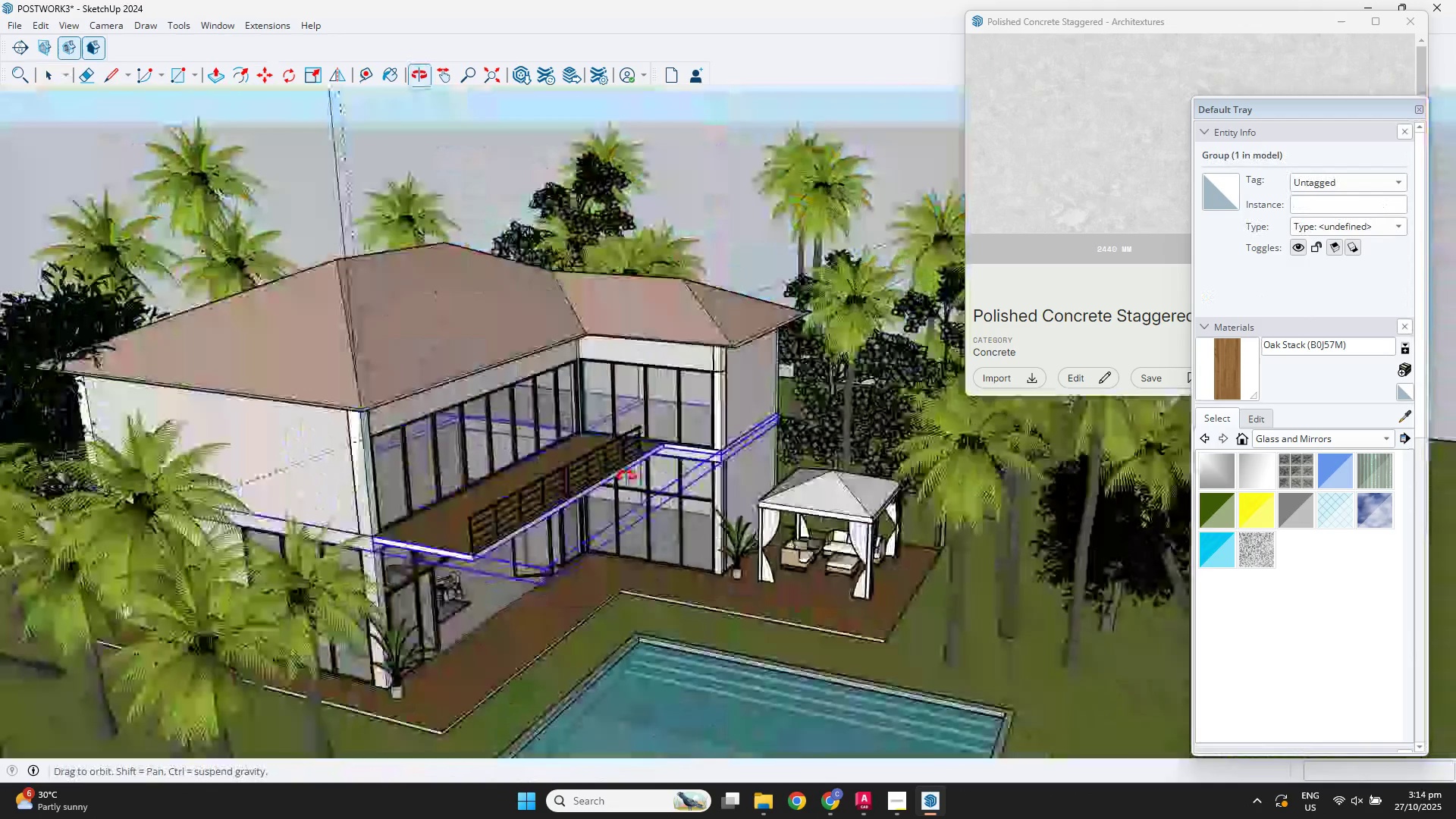 
scroll: coordinate [528, 502], scroll_direction: up, amount: 3.0
 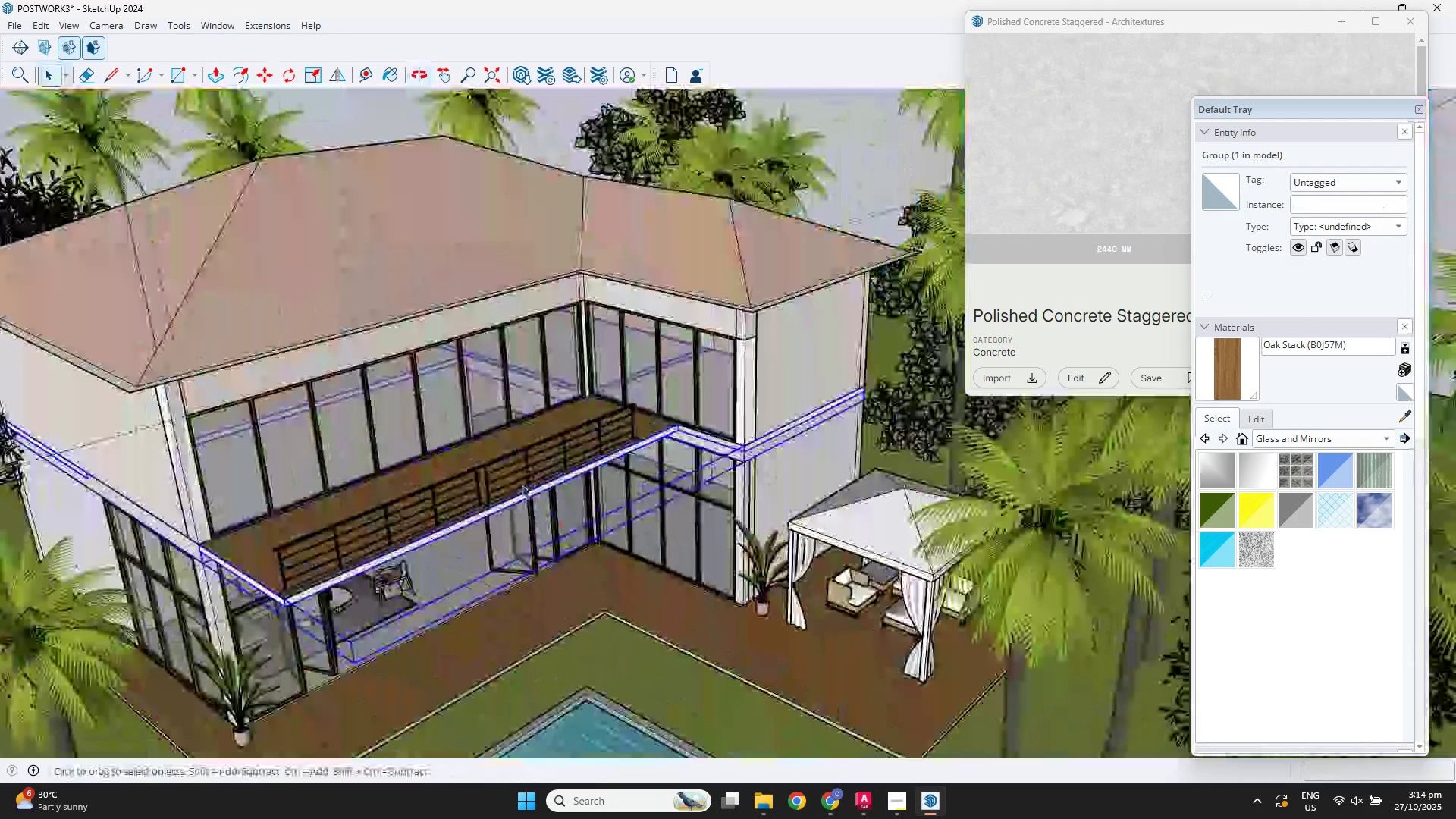 
key(Space)
 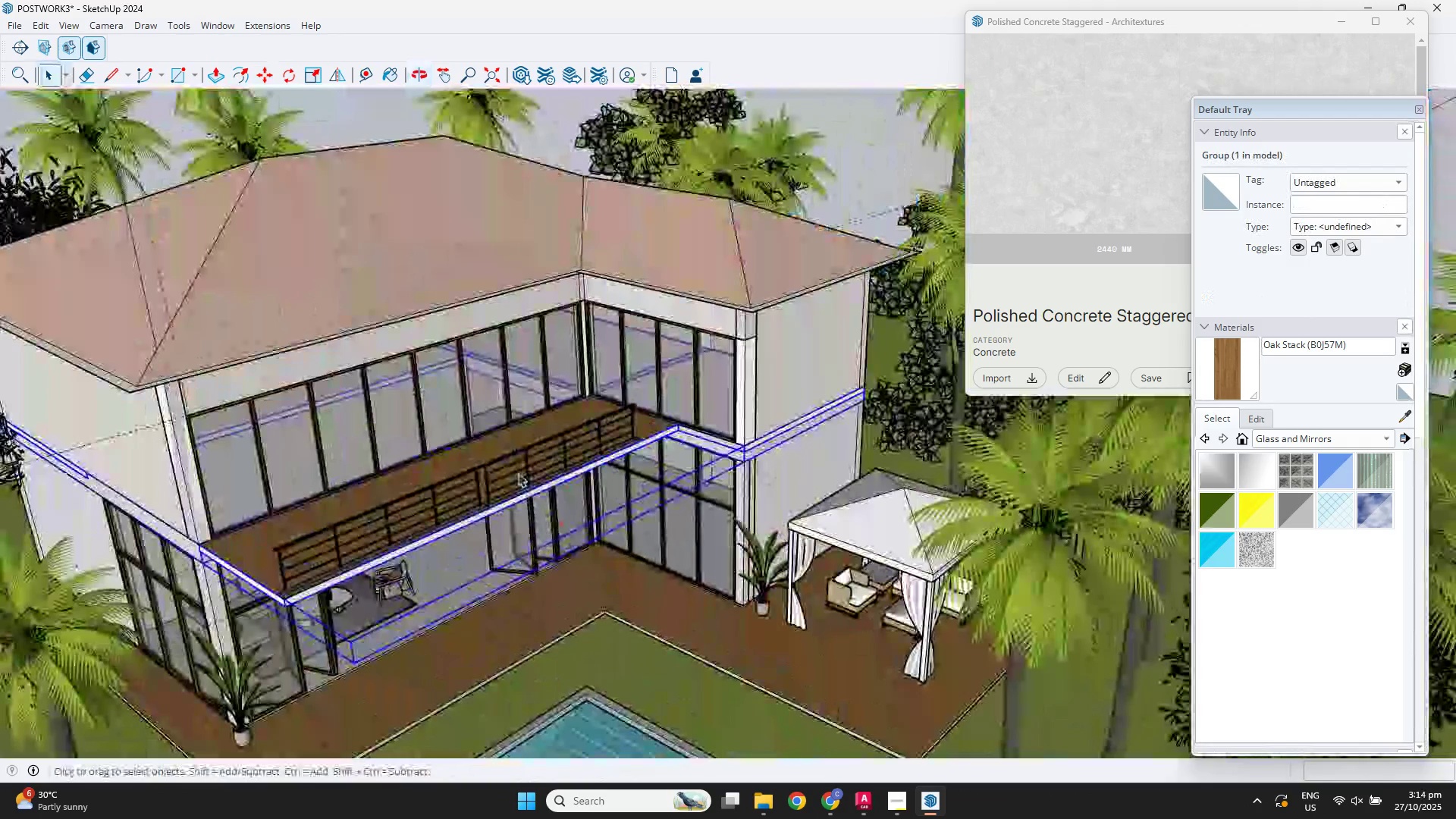 
left_click([518, 473])
 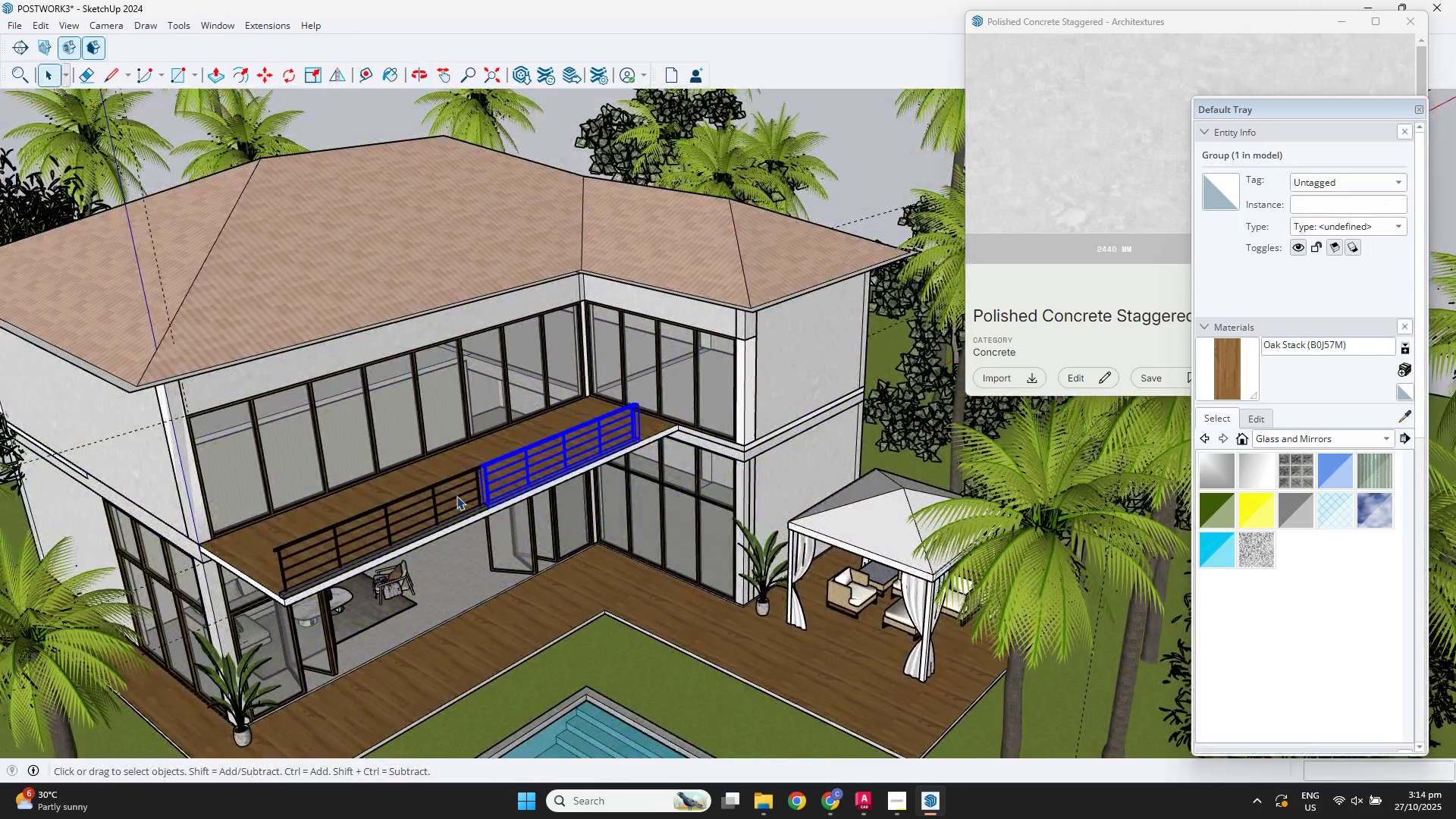 
scroll: coordinate [444, 494], scroll_direction: up, amount: 3.0
 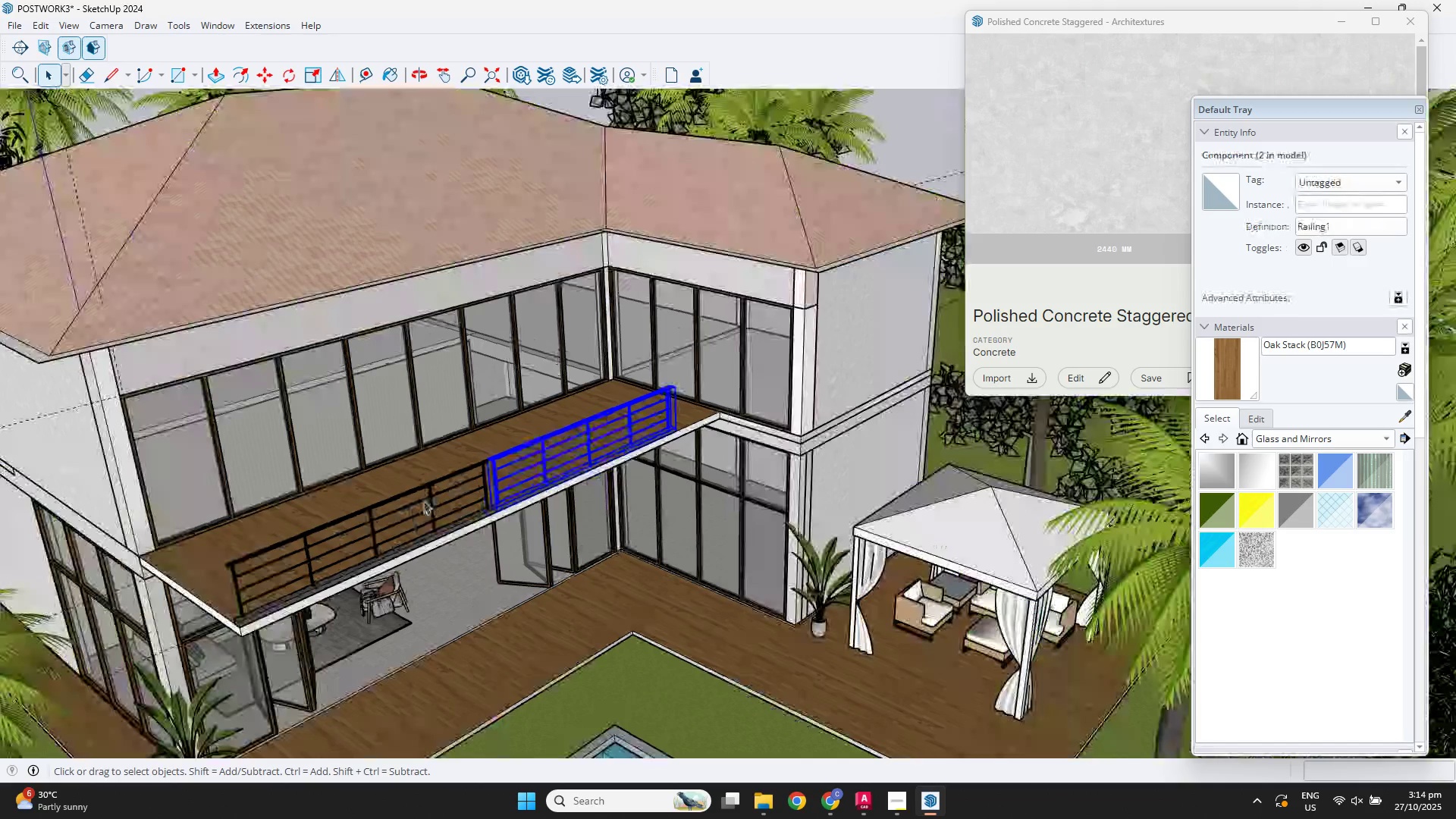 
hold_key(key=ShiftLeft, duration=0.41)
left_click([422, 500])
 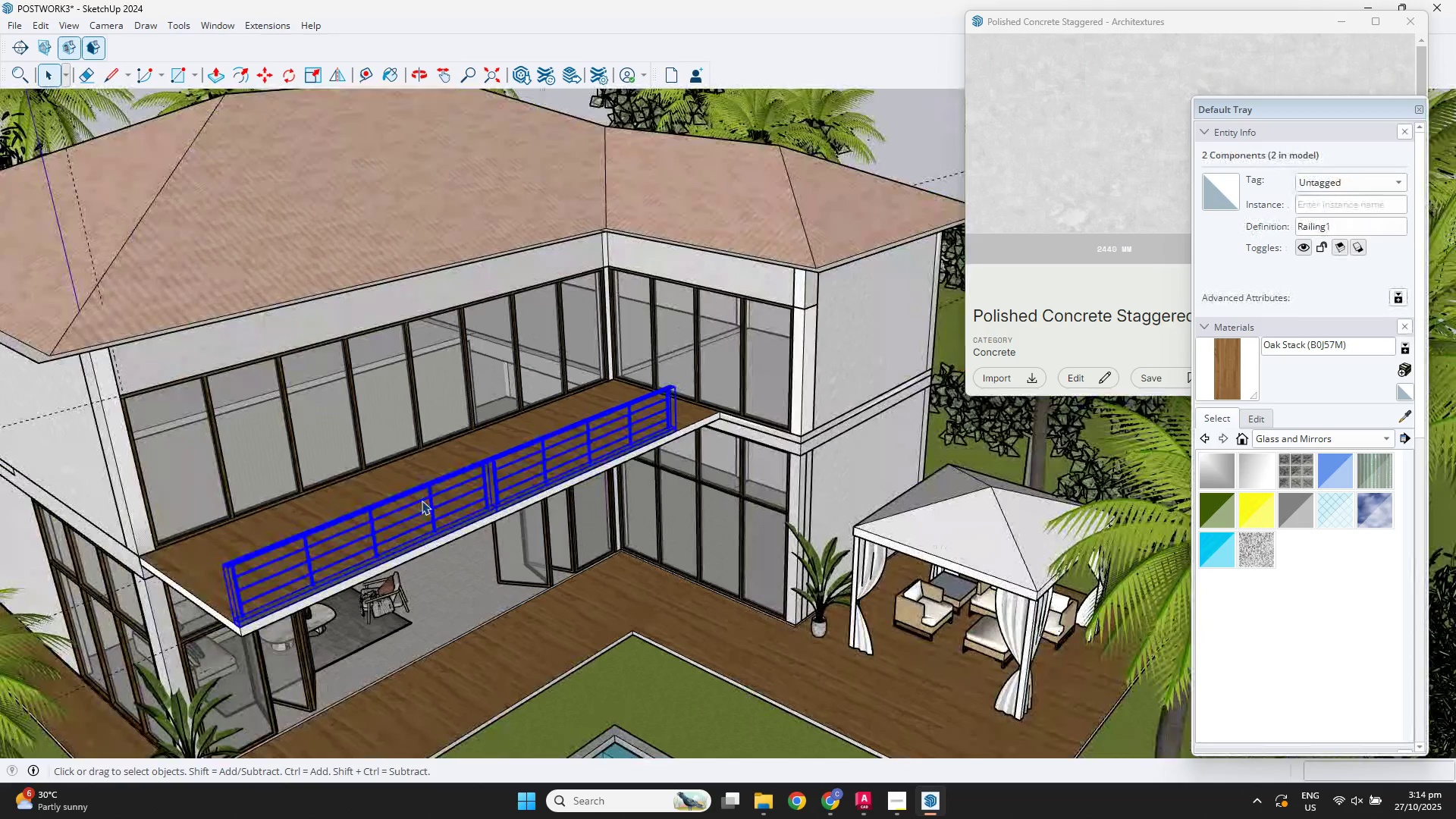 
key(Delete)
 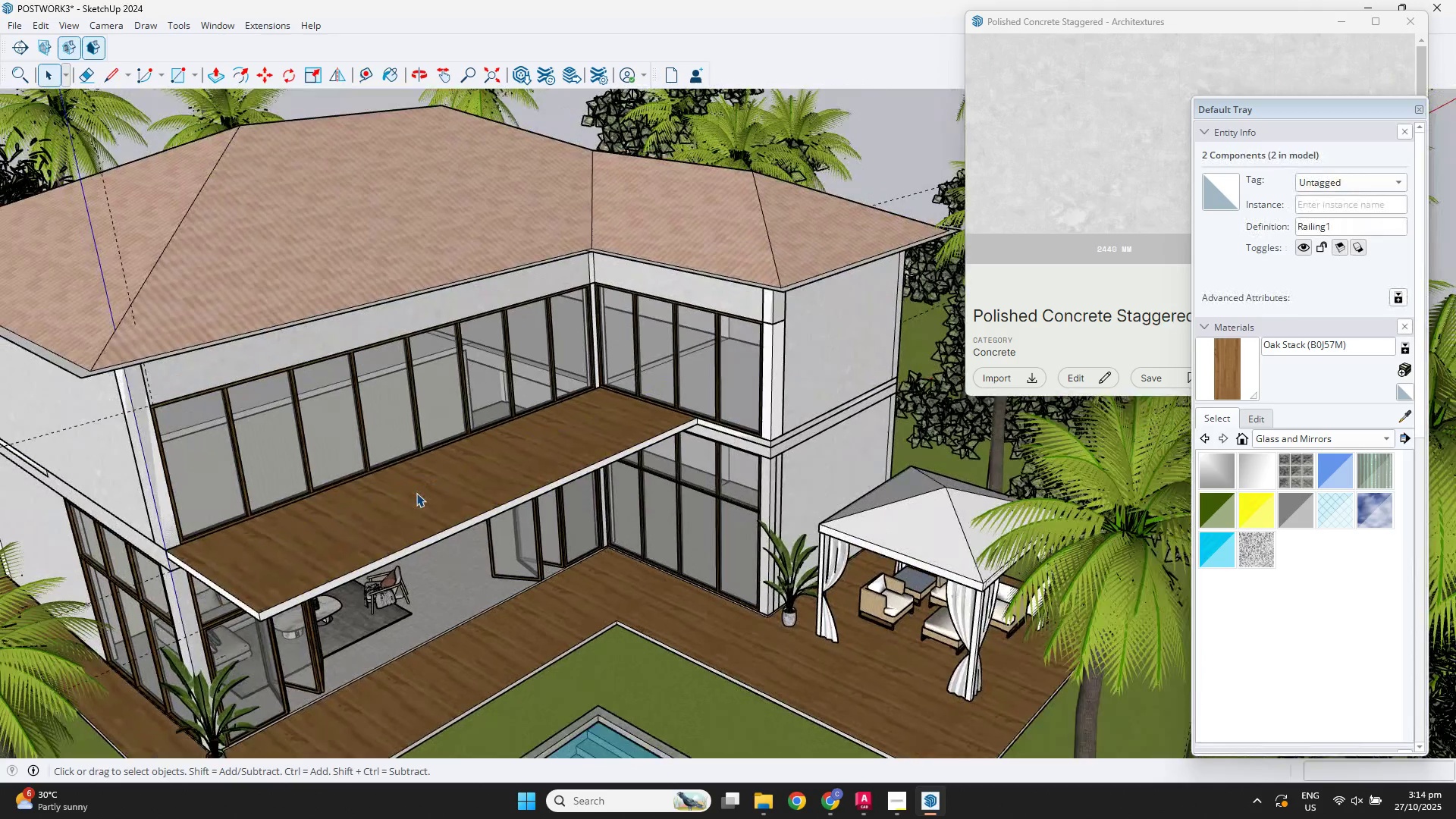 
scroll: coordinate [416, 492], scroll_direction: down, amount: 3.0
 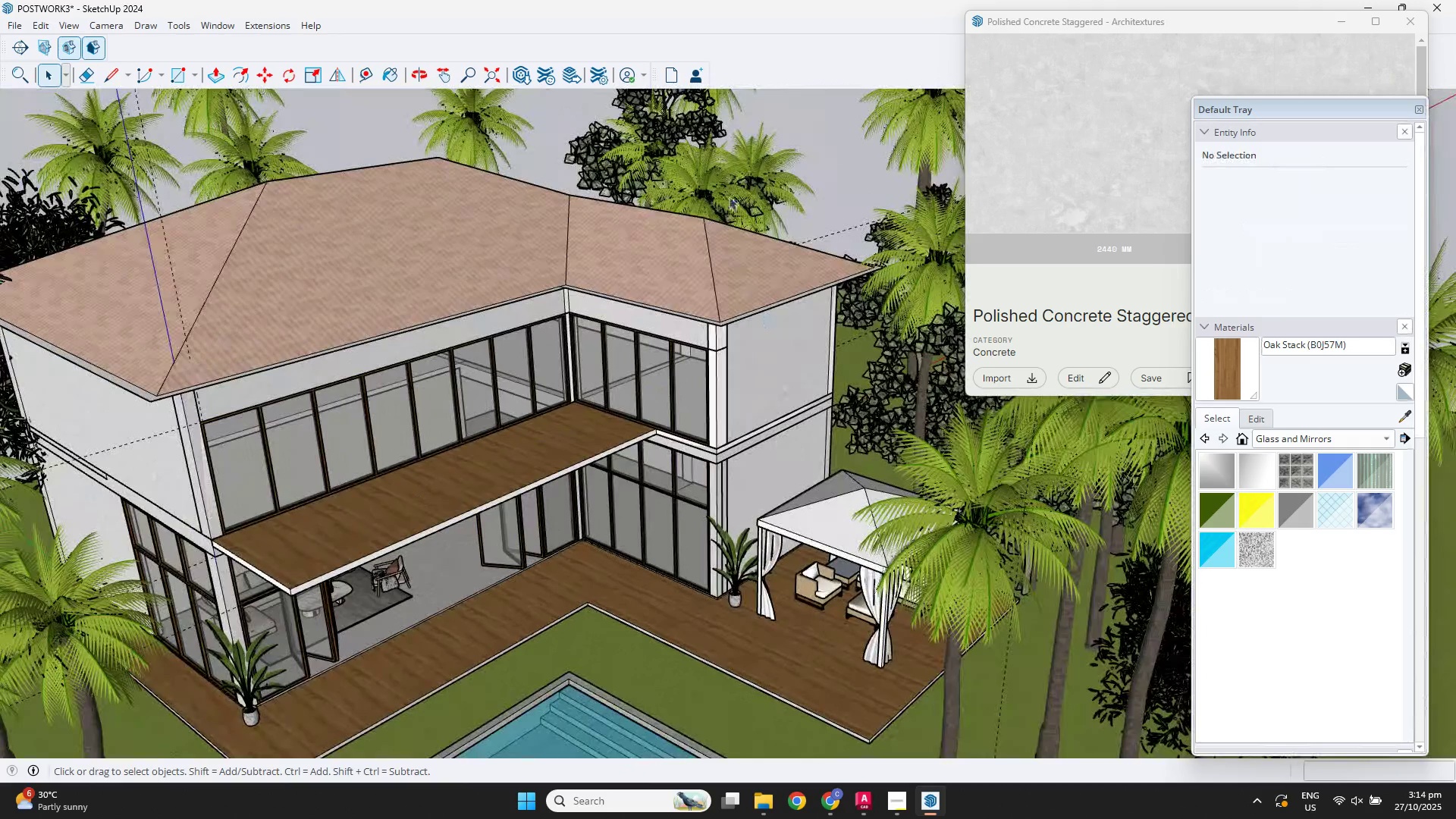 
key(Space)
 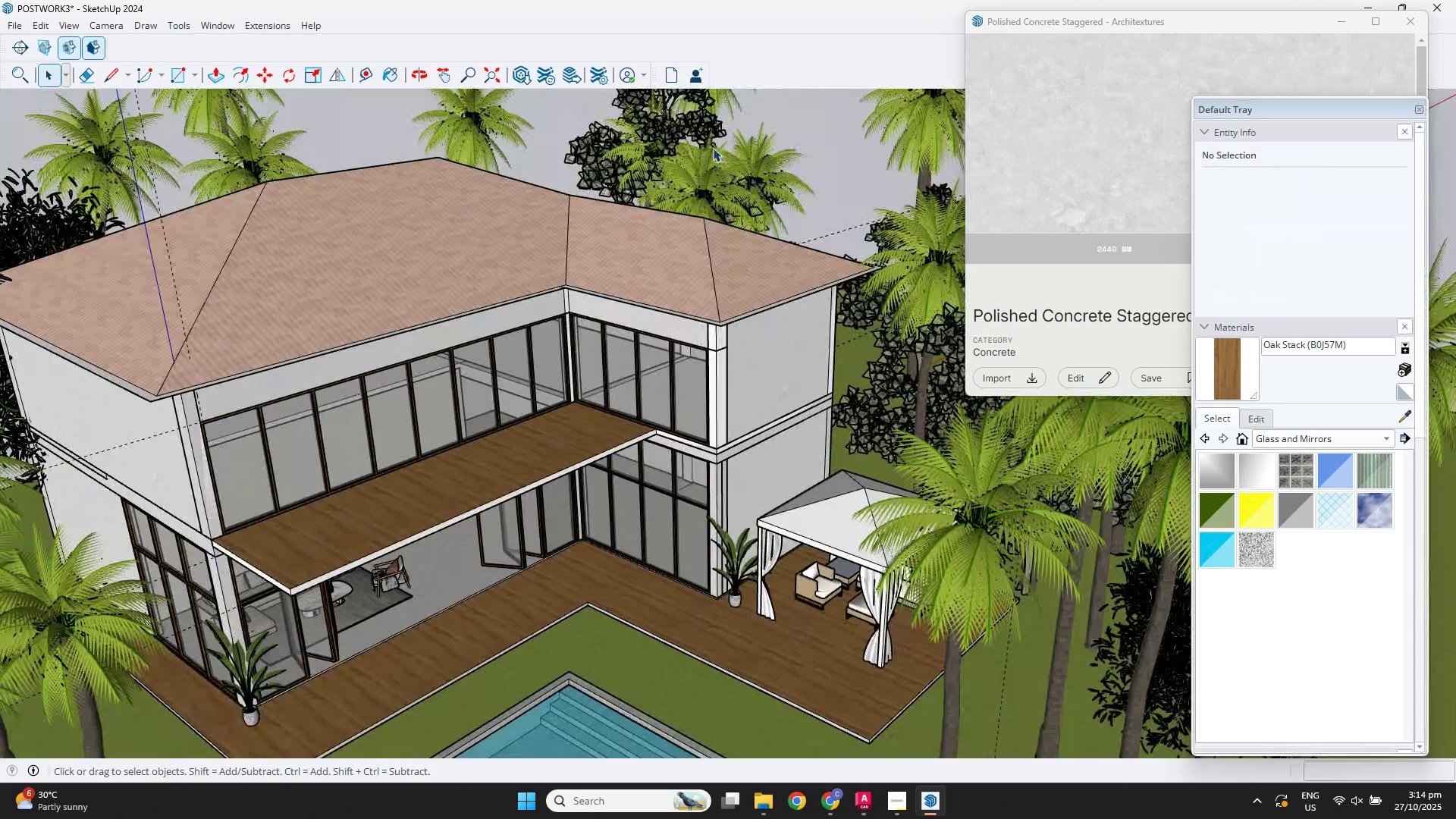 
left_click([713, 148])
 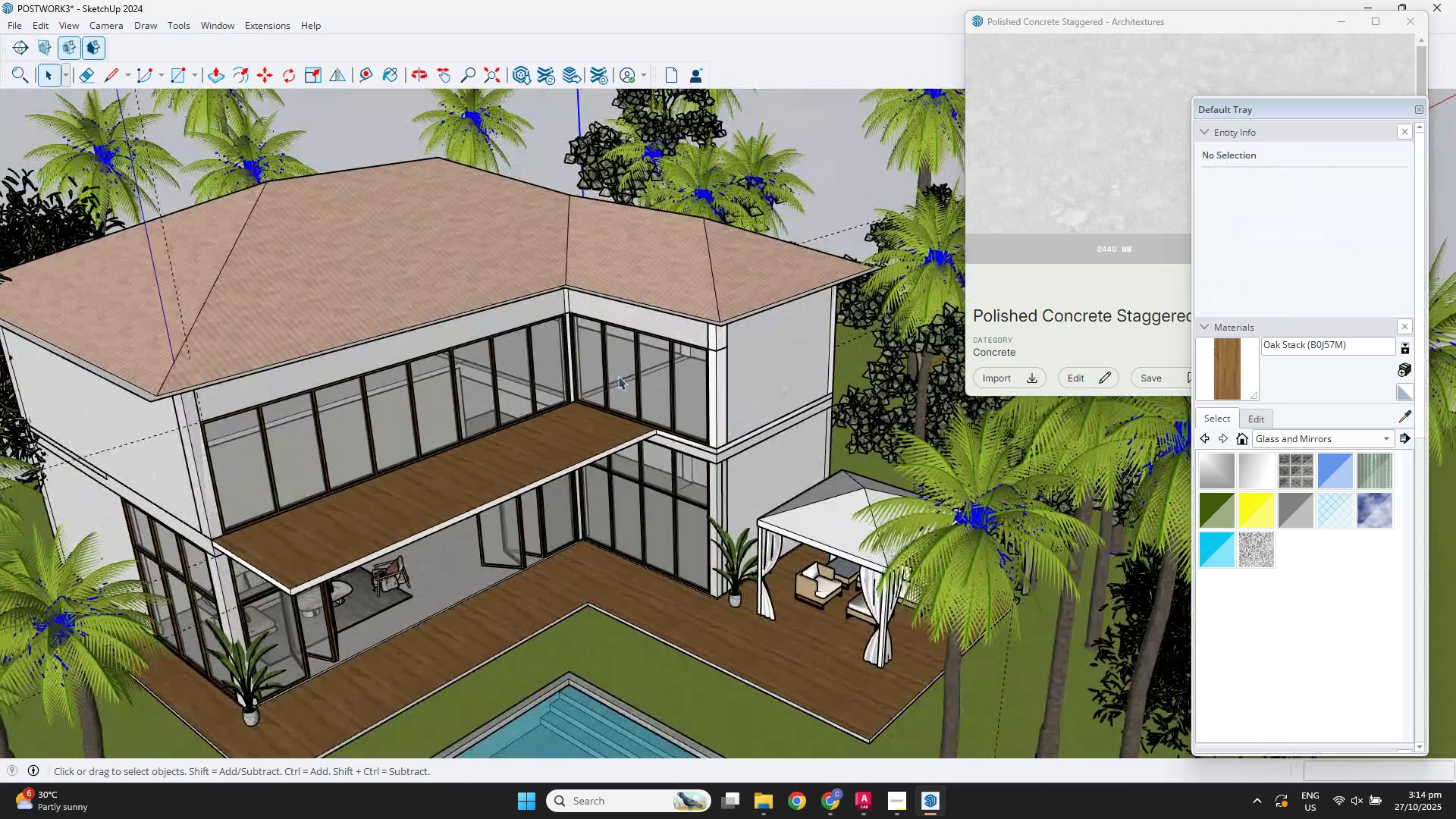 
scroll: coordinate [648, 269], scroll_direction: down, amount: 2.0
 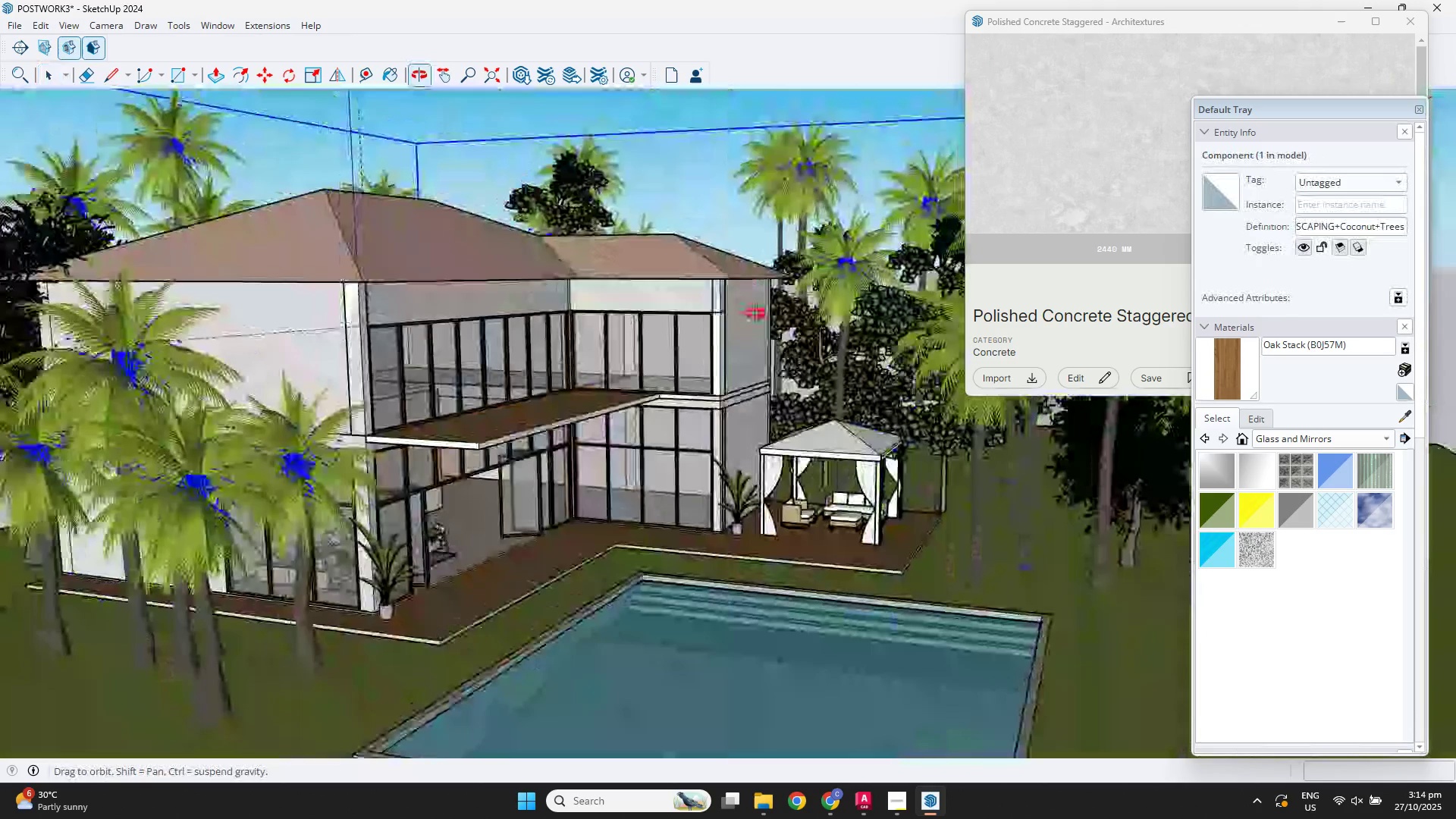 
key(Control+S)
 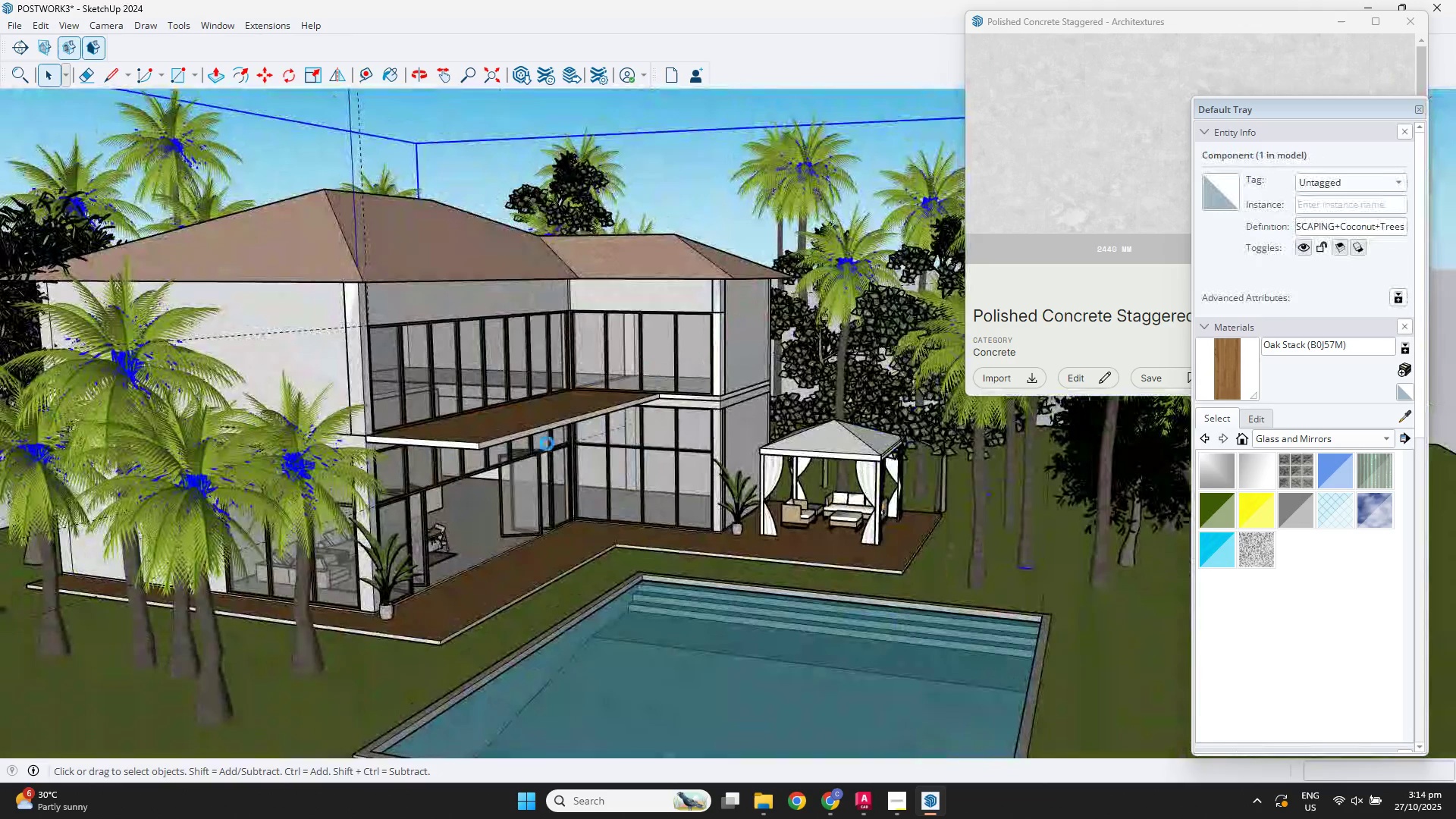 
key(Control+ControlLeft)
 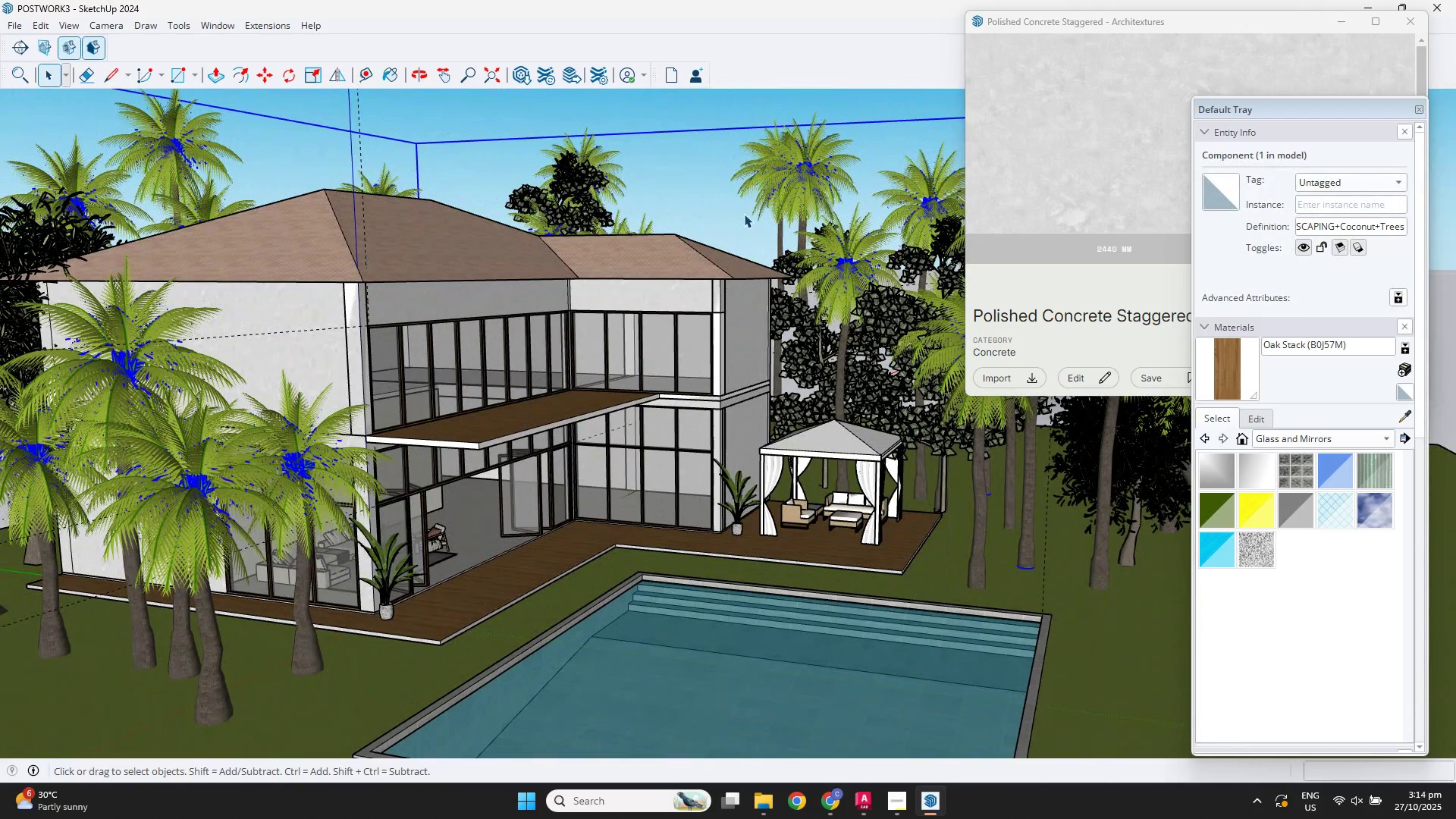 
wait(6.04)
 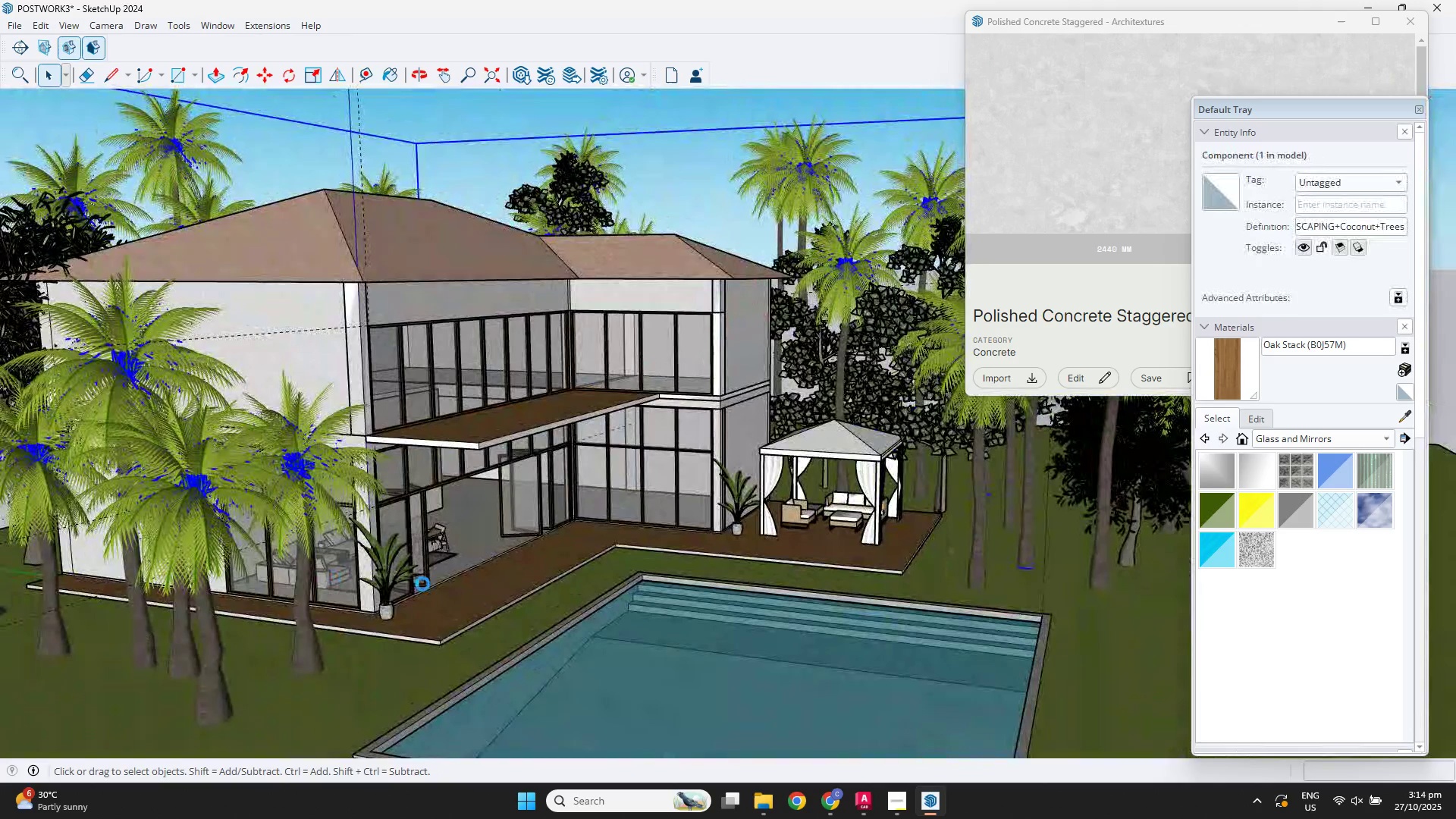 
left_click([622, 85])
 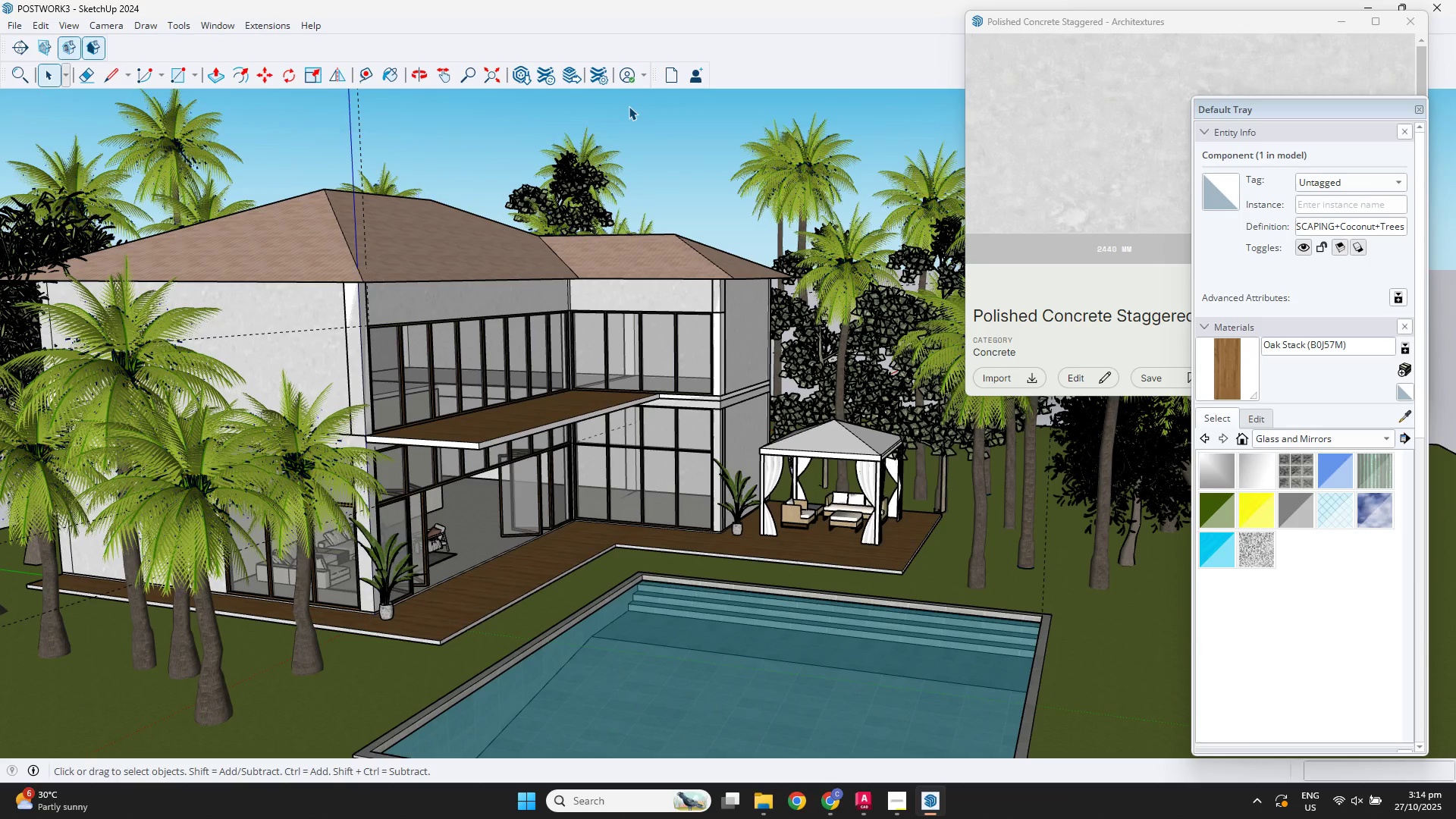 
double_click([629, 106])
 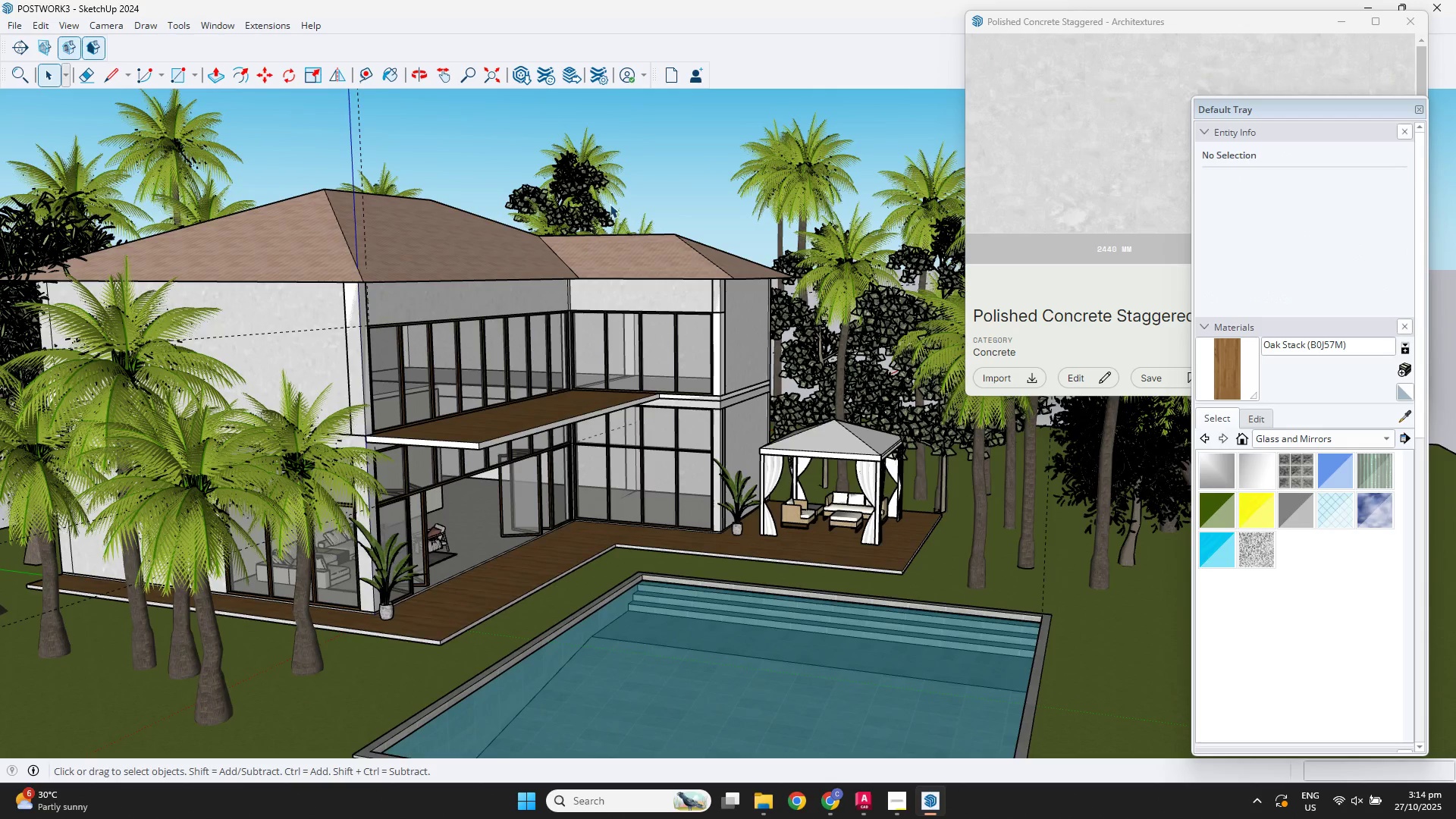 
scroll: coordinate [602, 215], scroll_direction: down, amount: 3.0
 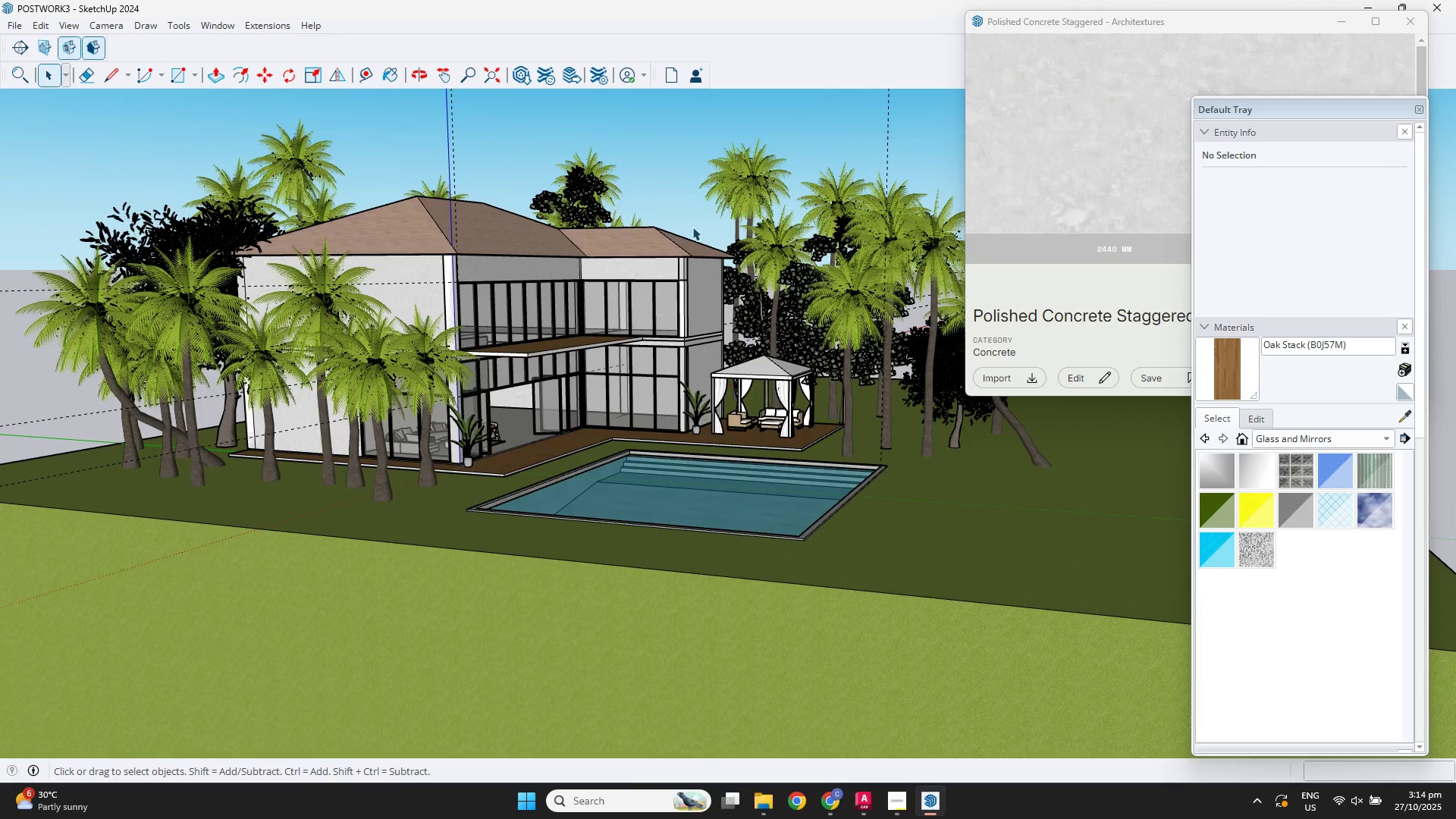 
scroll: coordinate [631, 563], scroll_direction: up, amount: 10.0
 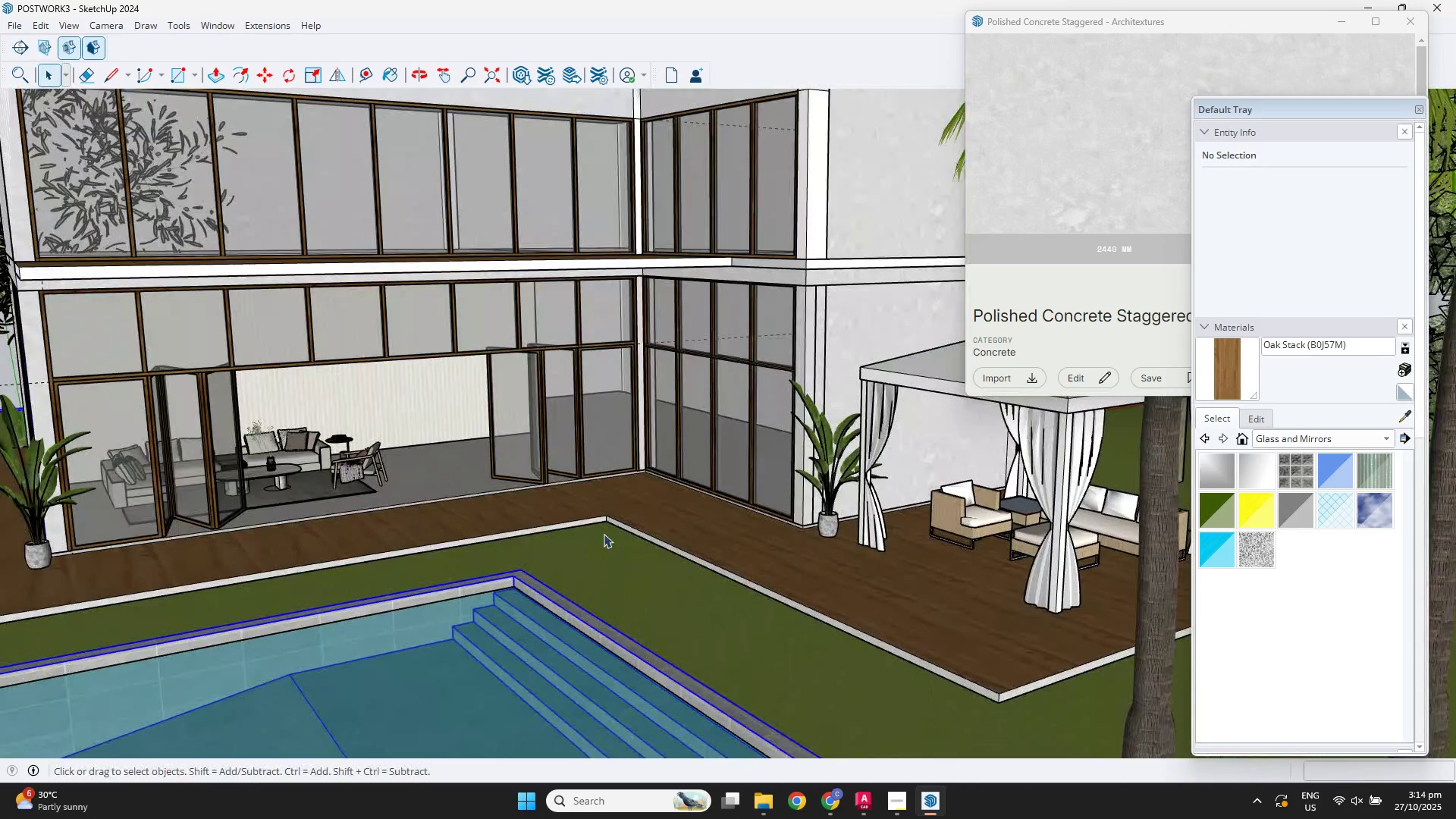 
scroll: coordinate [885, 397], scroll_direction: down, amount: 6.0
 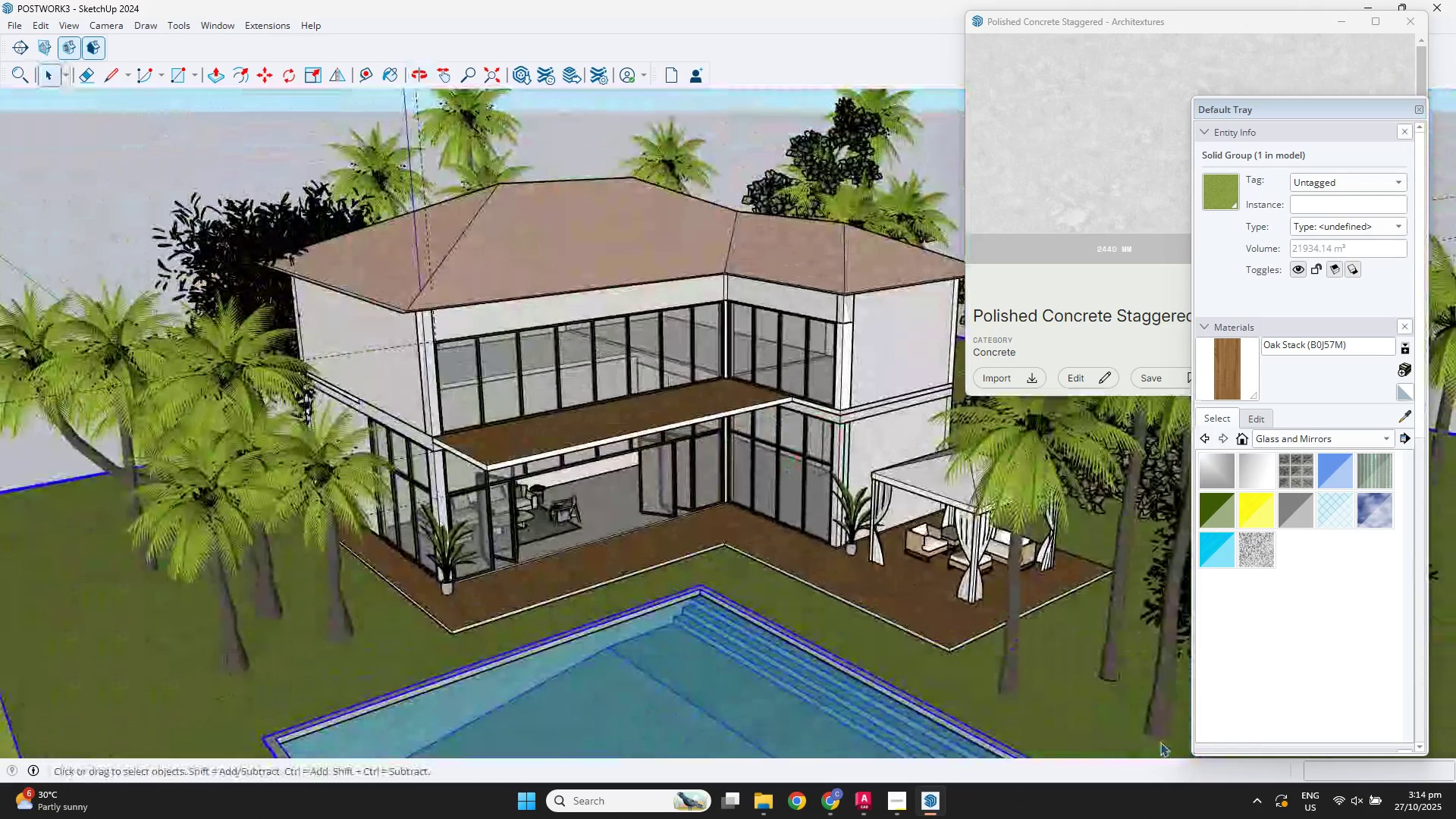 
mouse_move([923, 802])
 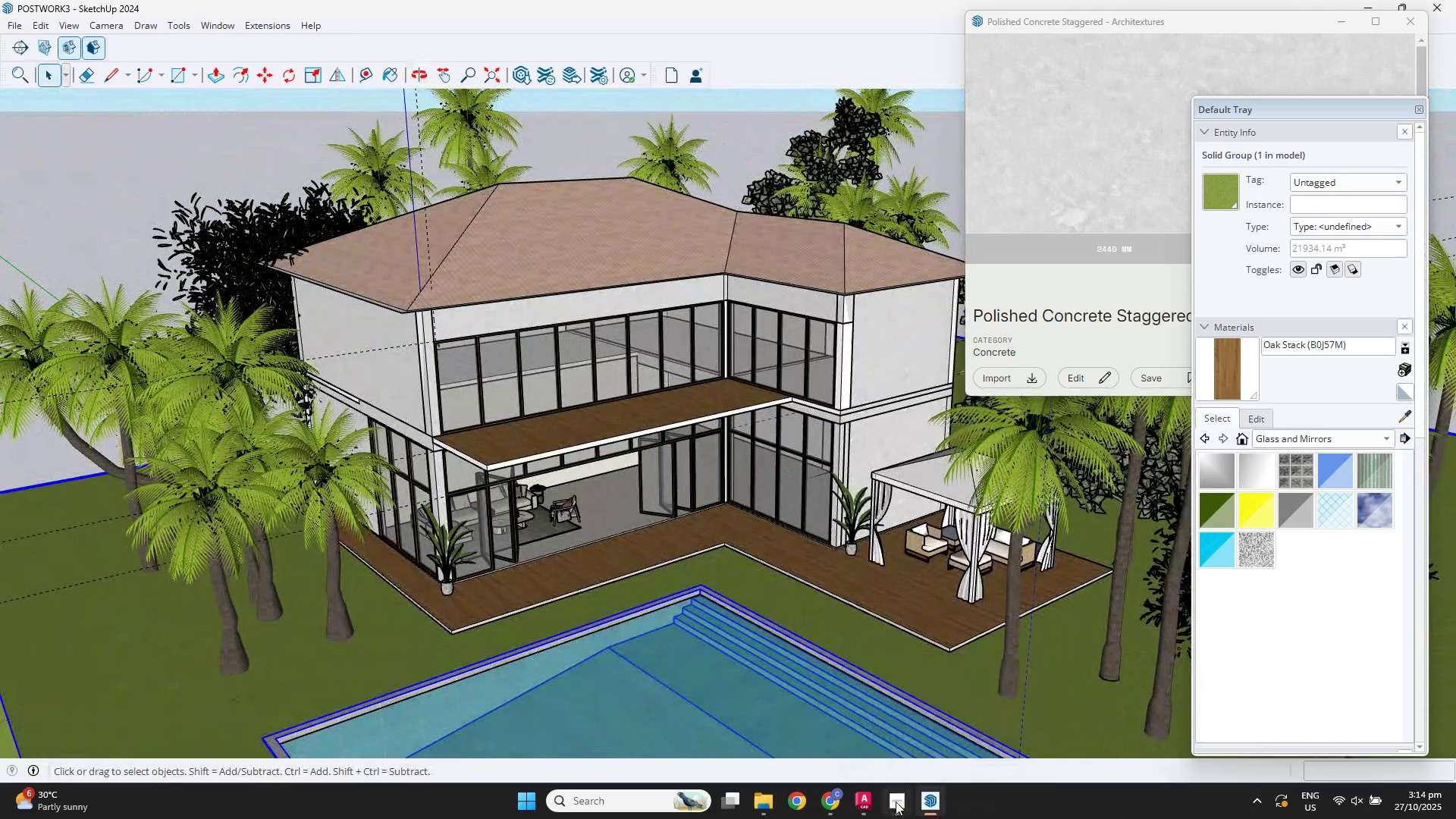 
left_click([896, 802])